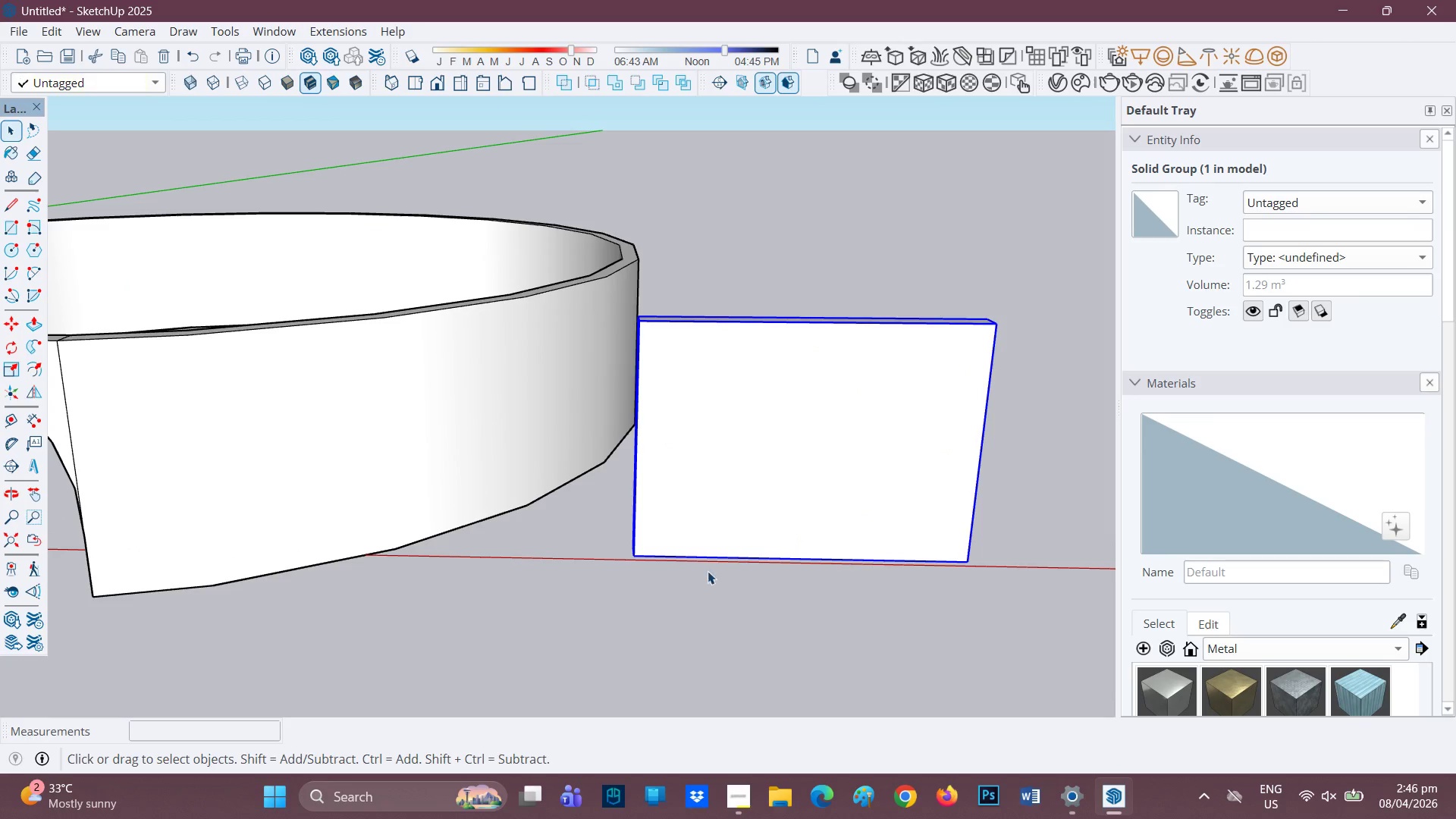 
left_click_drag(start_coordinate=[952, 566], to_coordinate=[334, 545])
 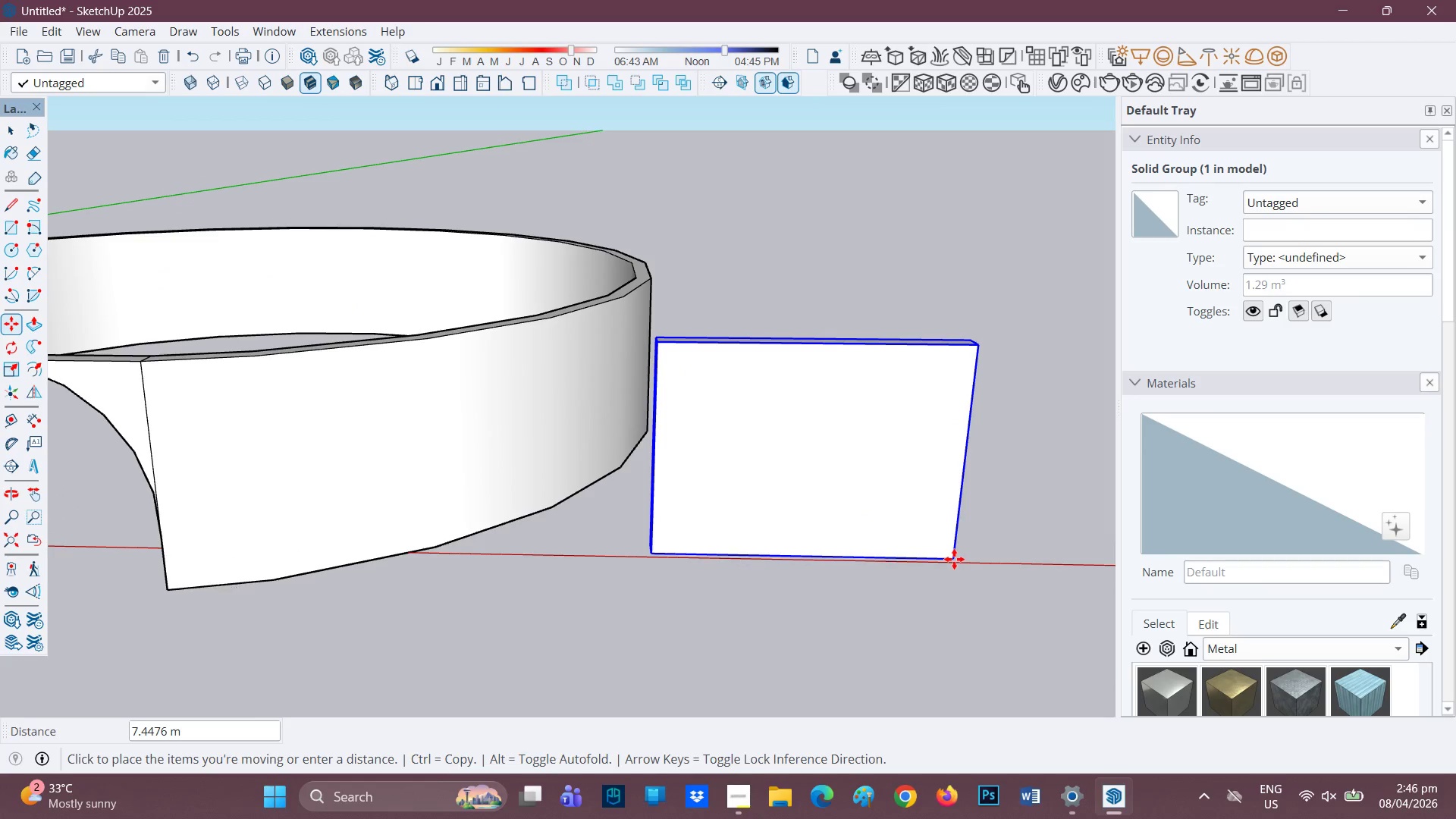 
scroll: coordinate [818, 529], scroll_direction: up, amount: 1.0
 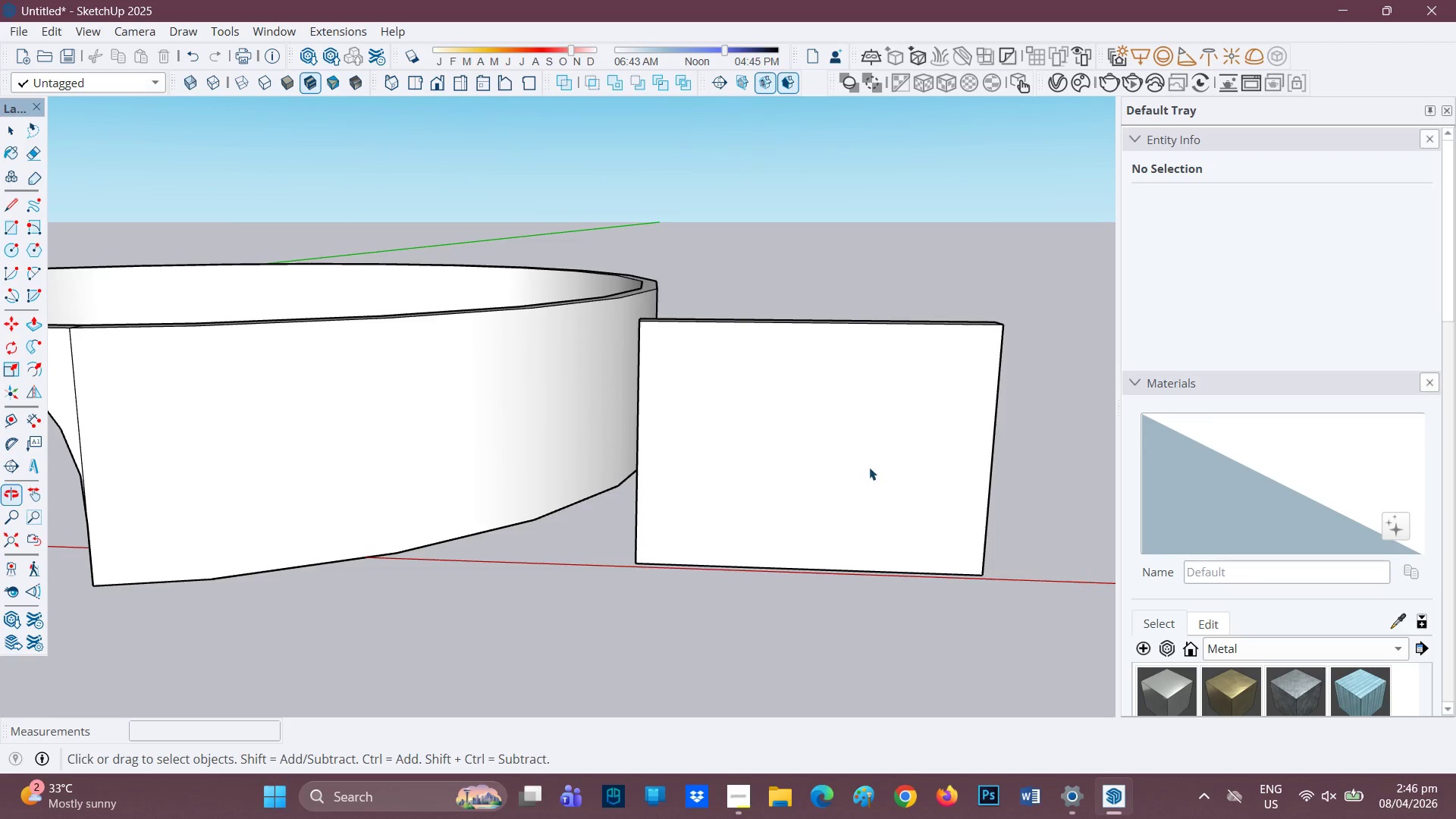 
double_click([808, 467])
 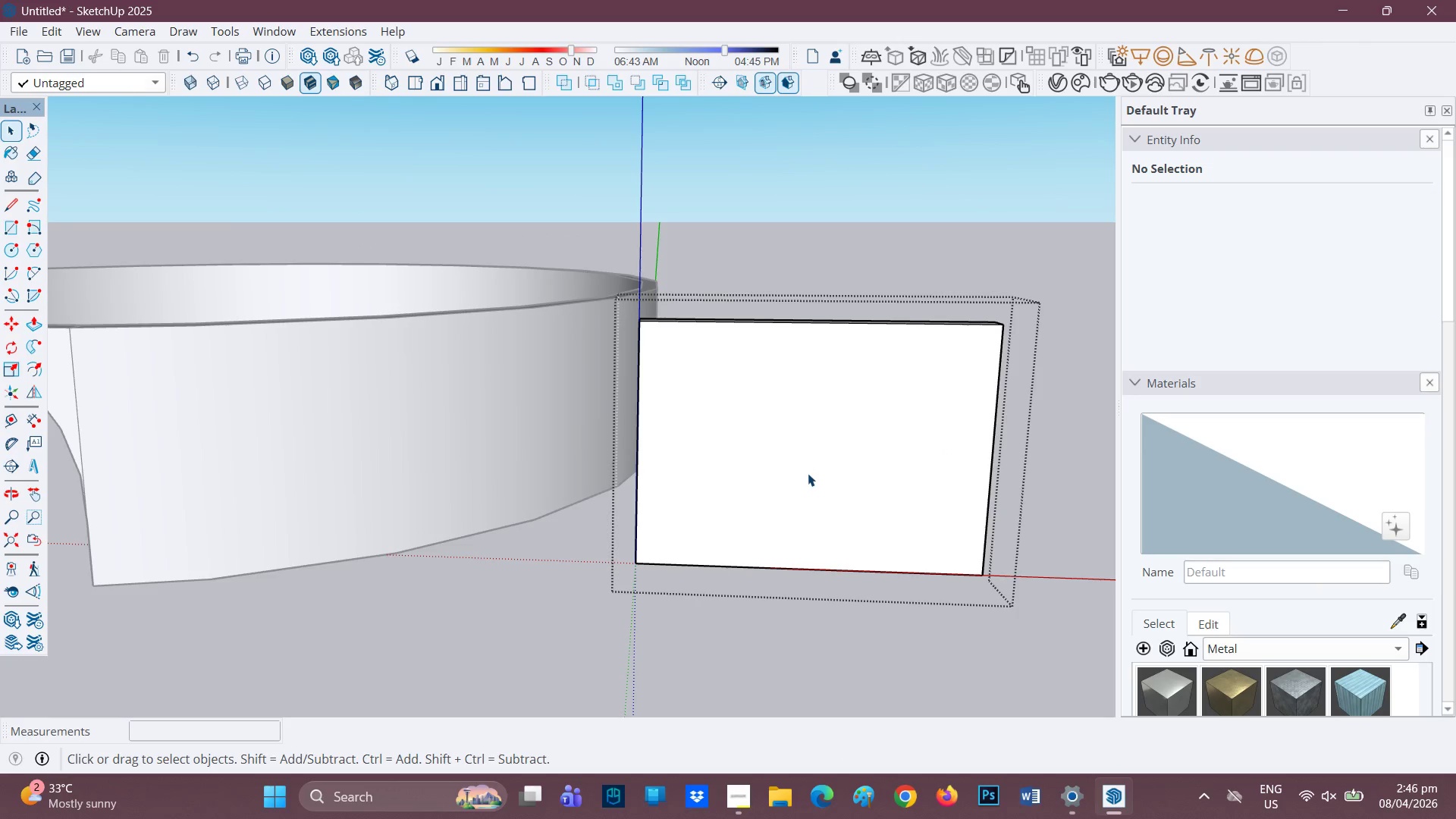 
scroll: coordinate [811, 483], scroll_direction: down, amount: 5.0
 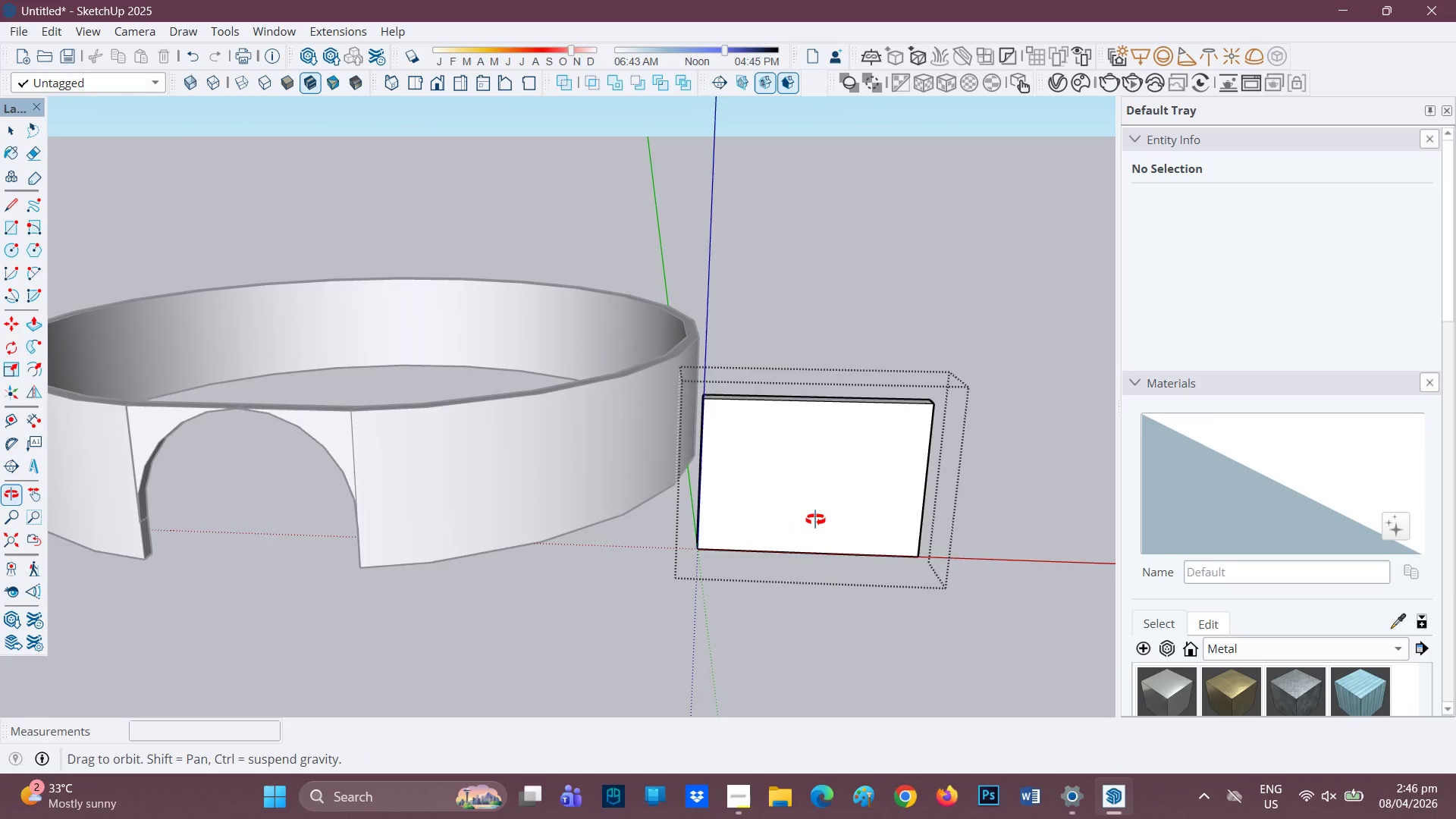 
scroll: coordinate [790, 468], scroll_direction: up, amount: 5.0
 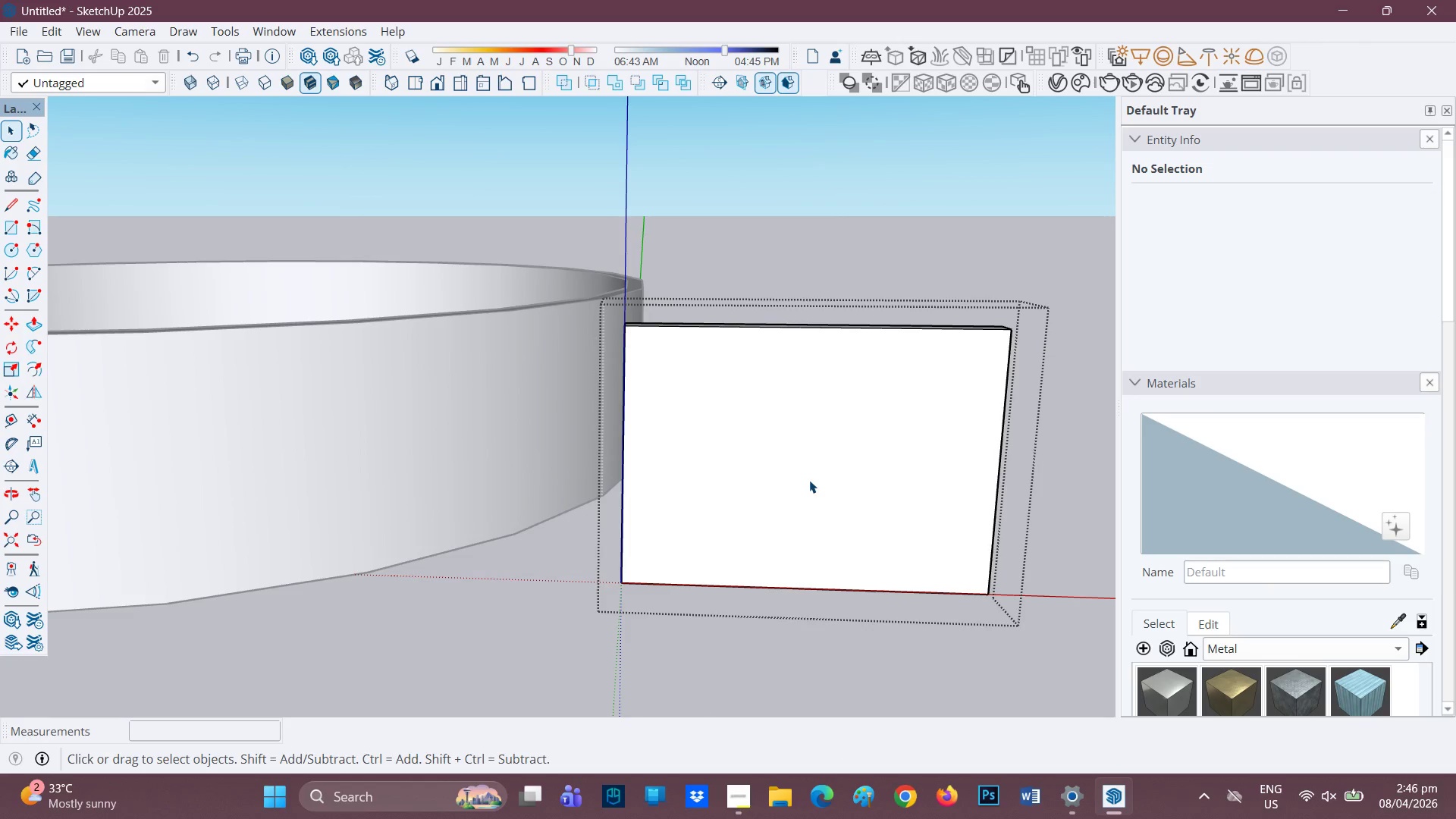 
key(L)
 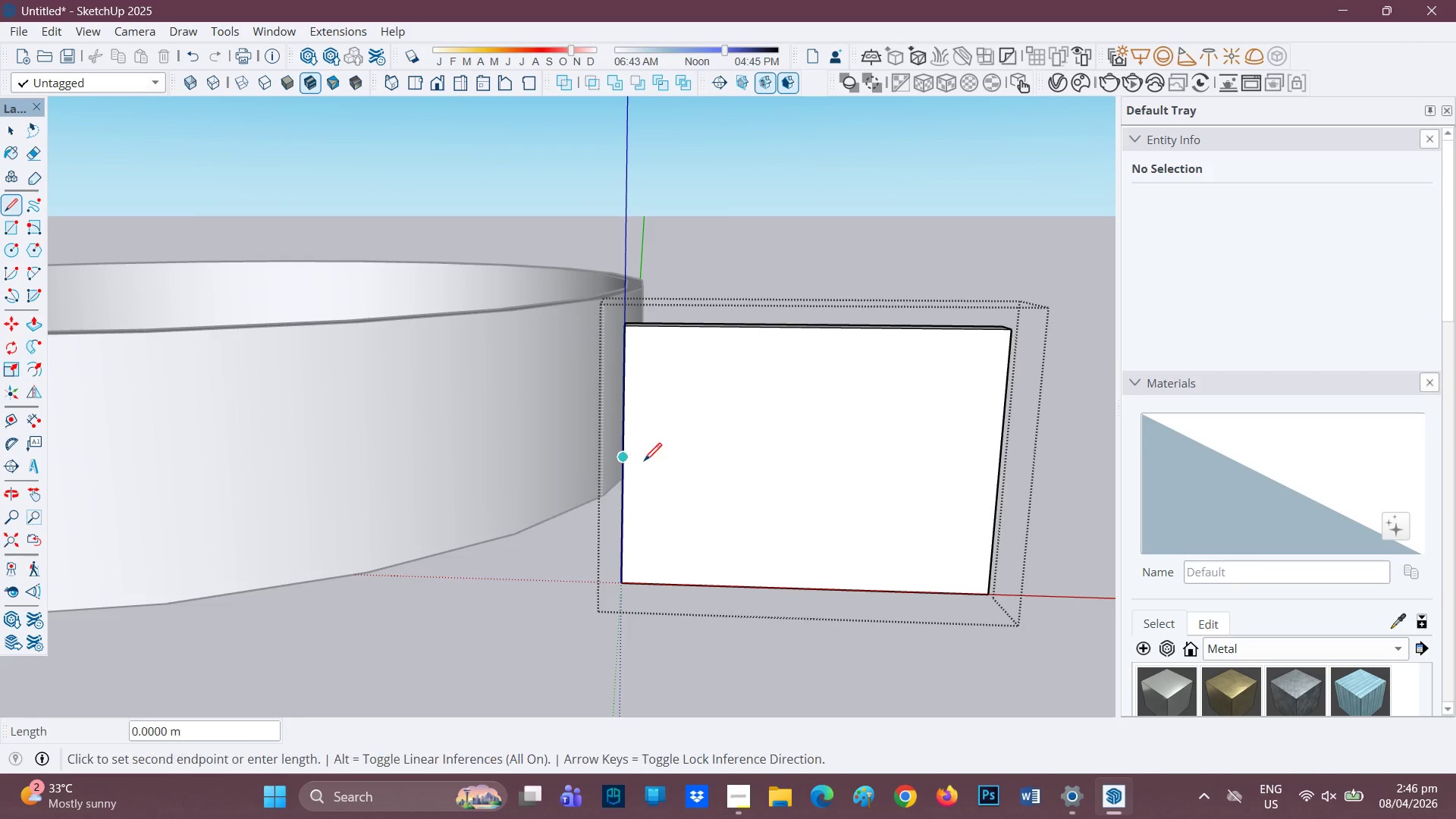 
left_click([999, 471])
 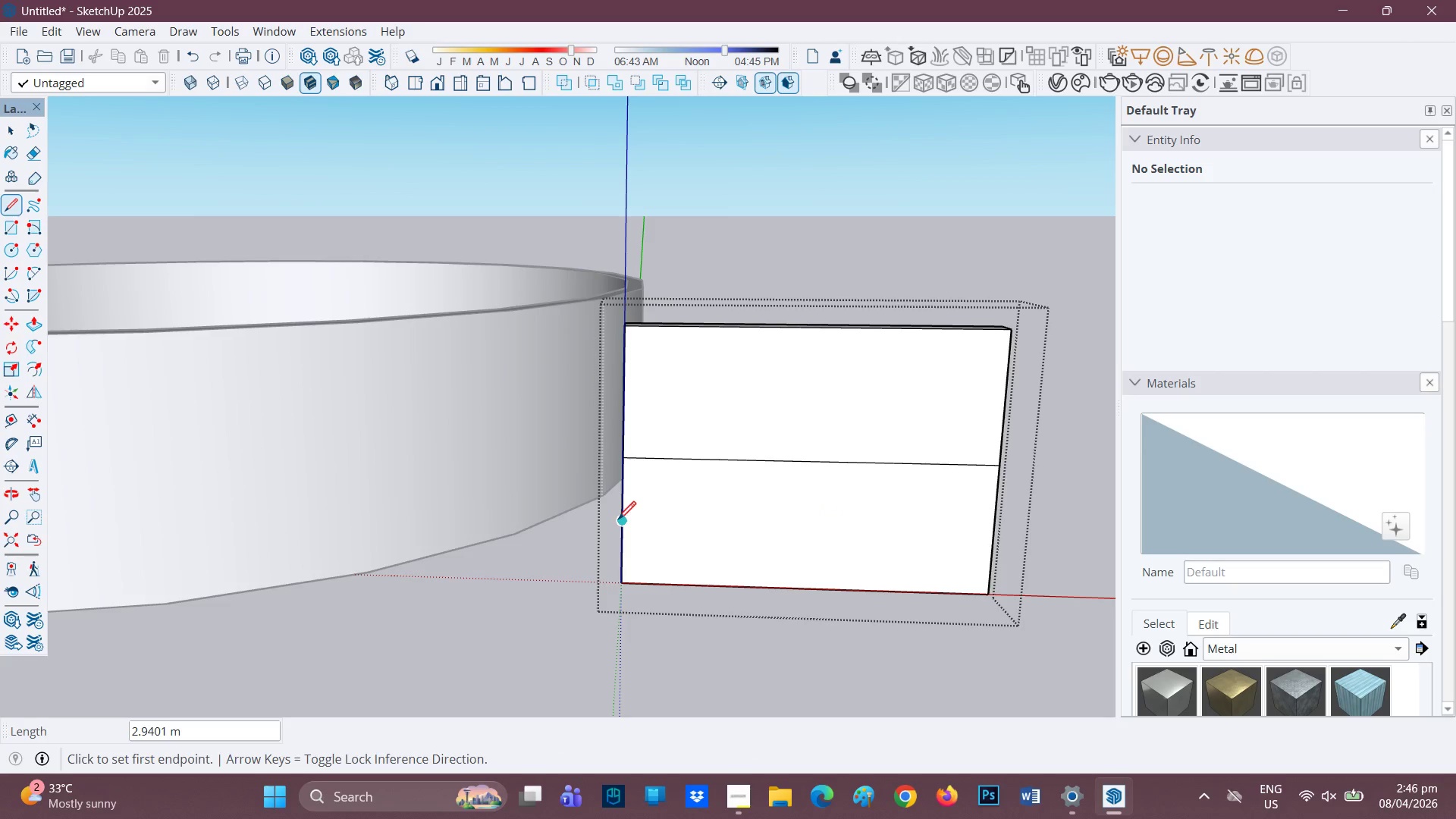 
left_click([621, 521])
 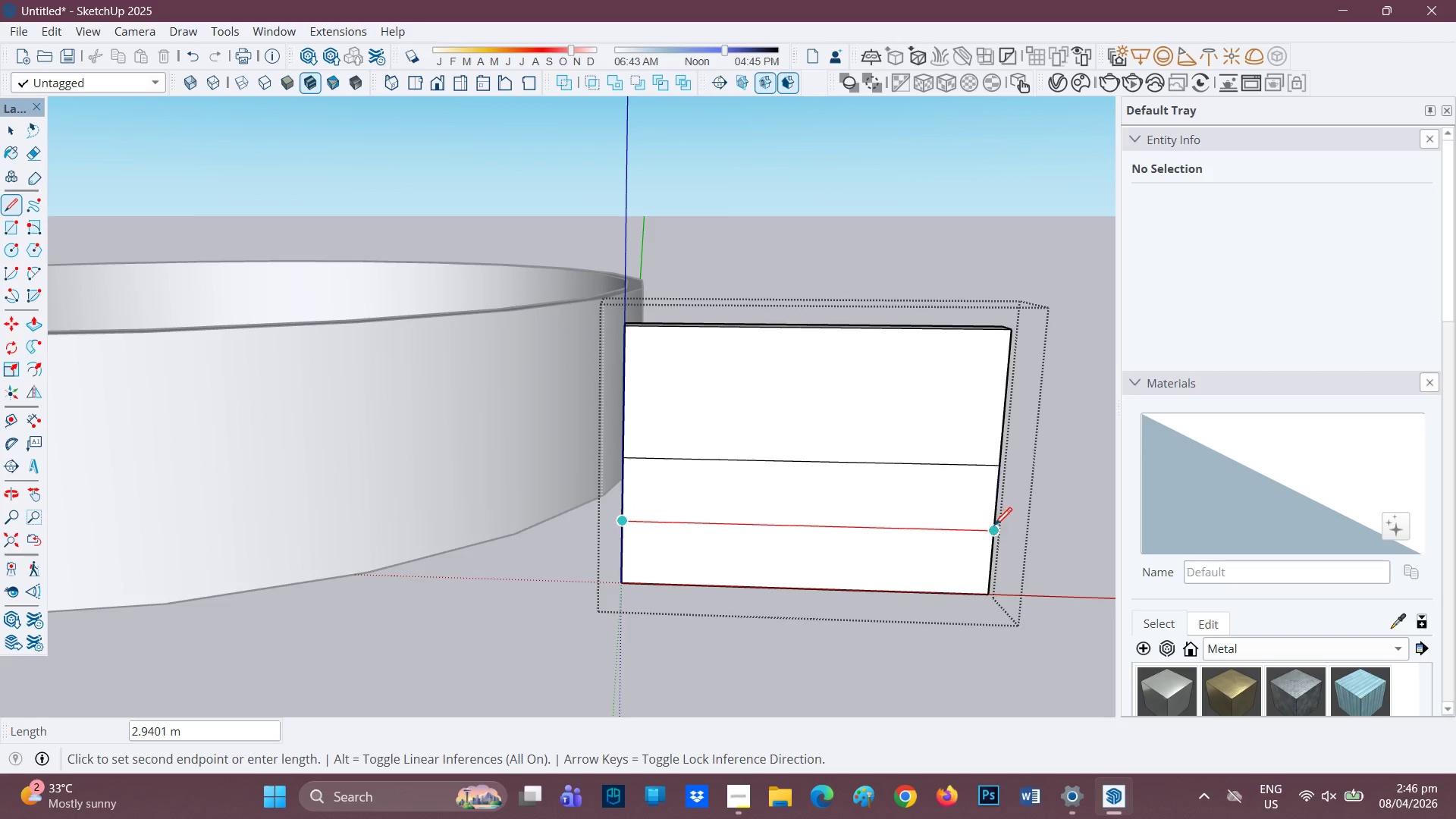 
left_click([994, 527])
 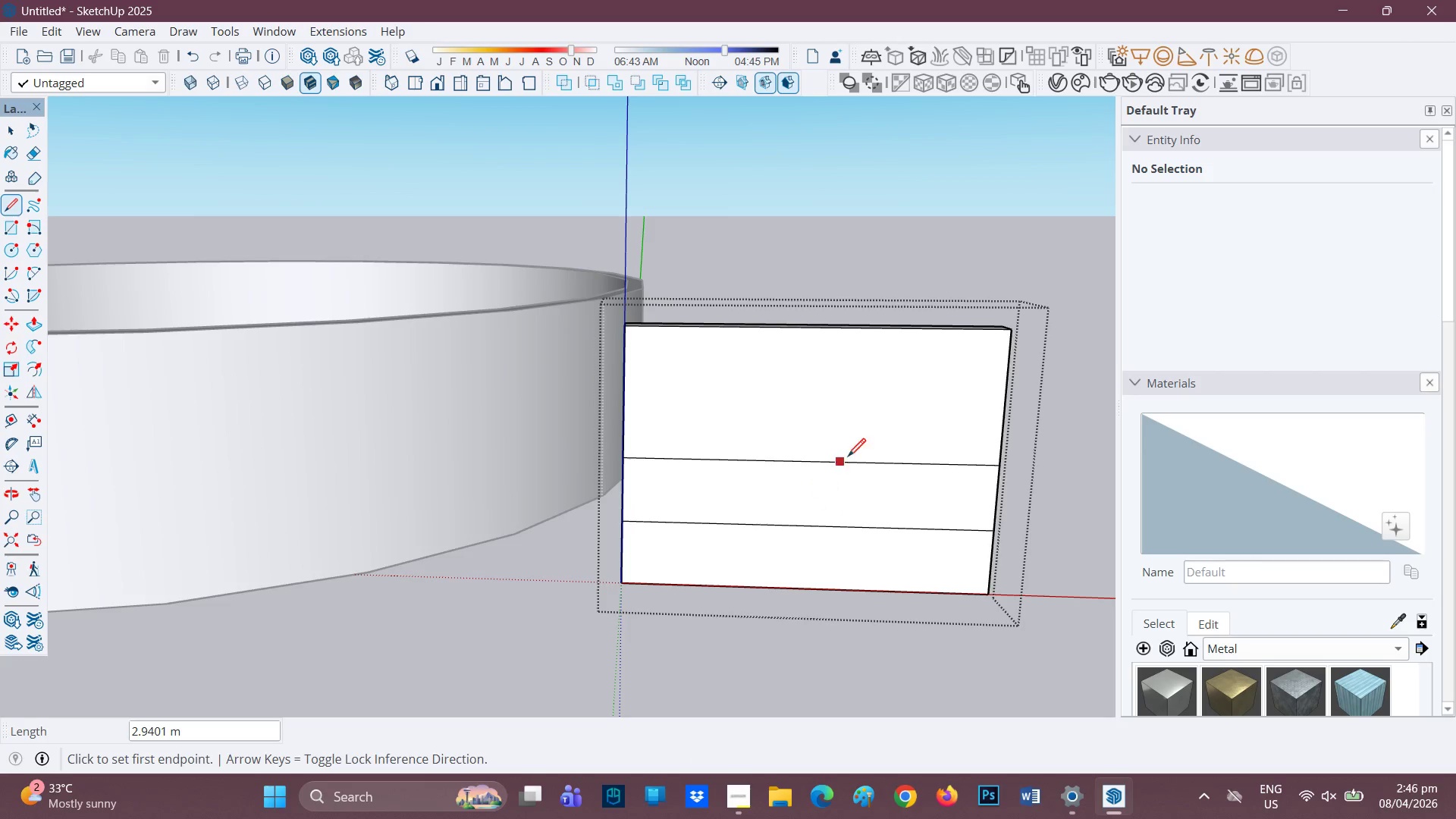 
type(ec)
 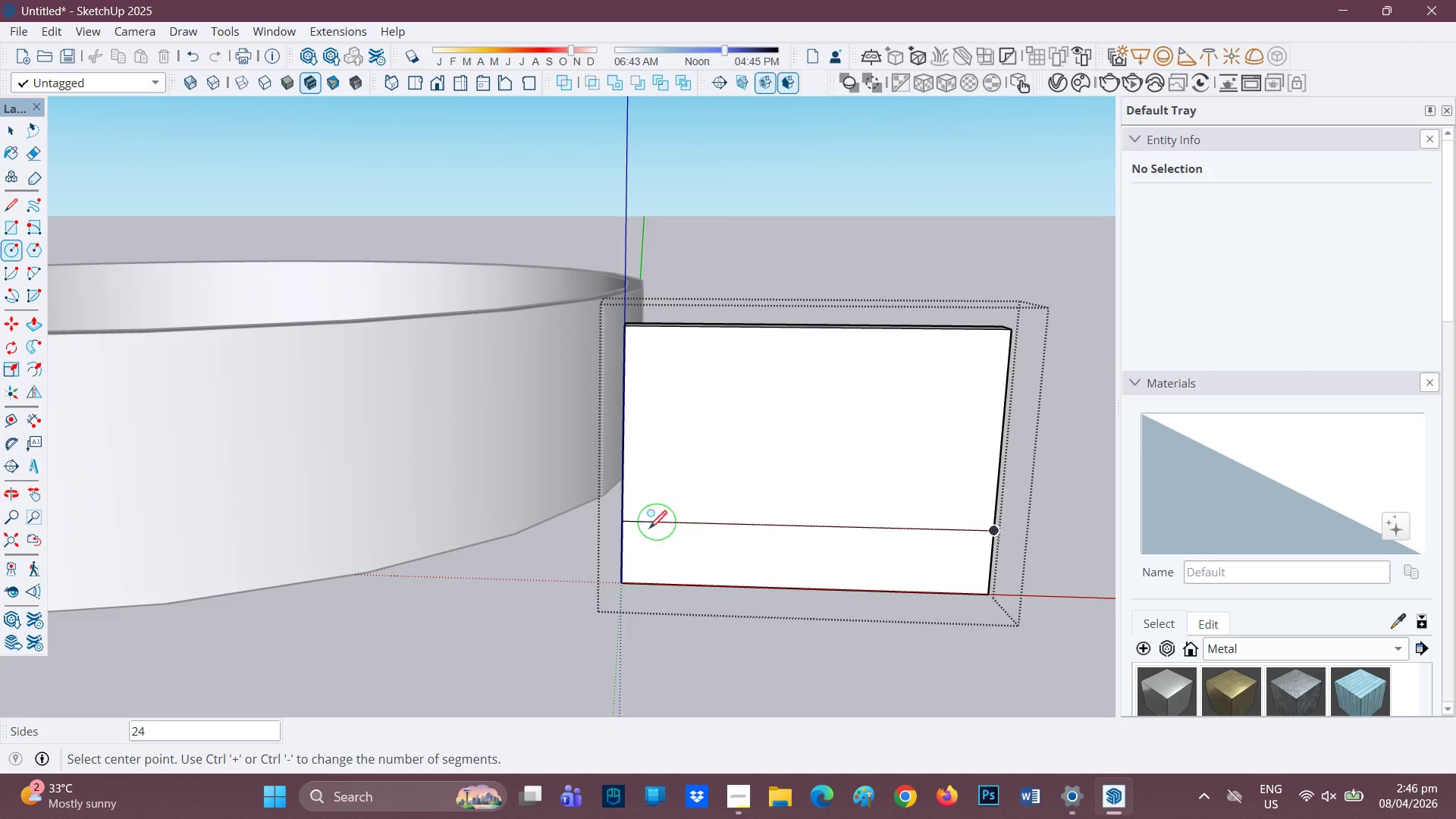 
left_click_drag(start_coordinate=[858, 463], to_coordinate=[858, 474])
 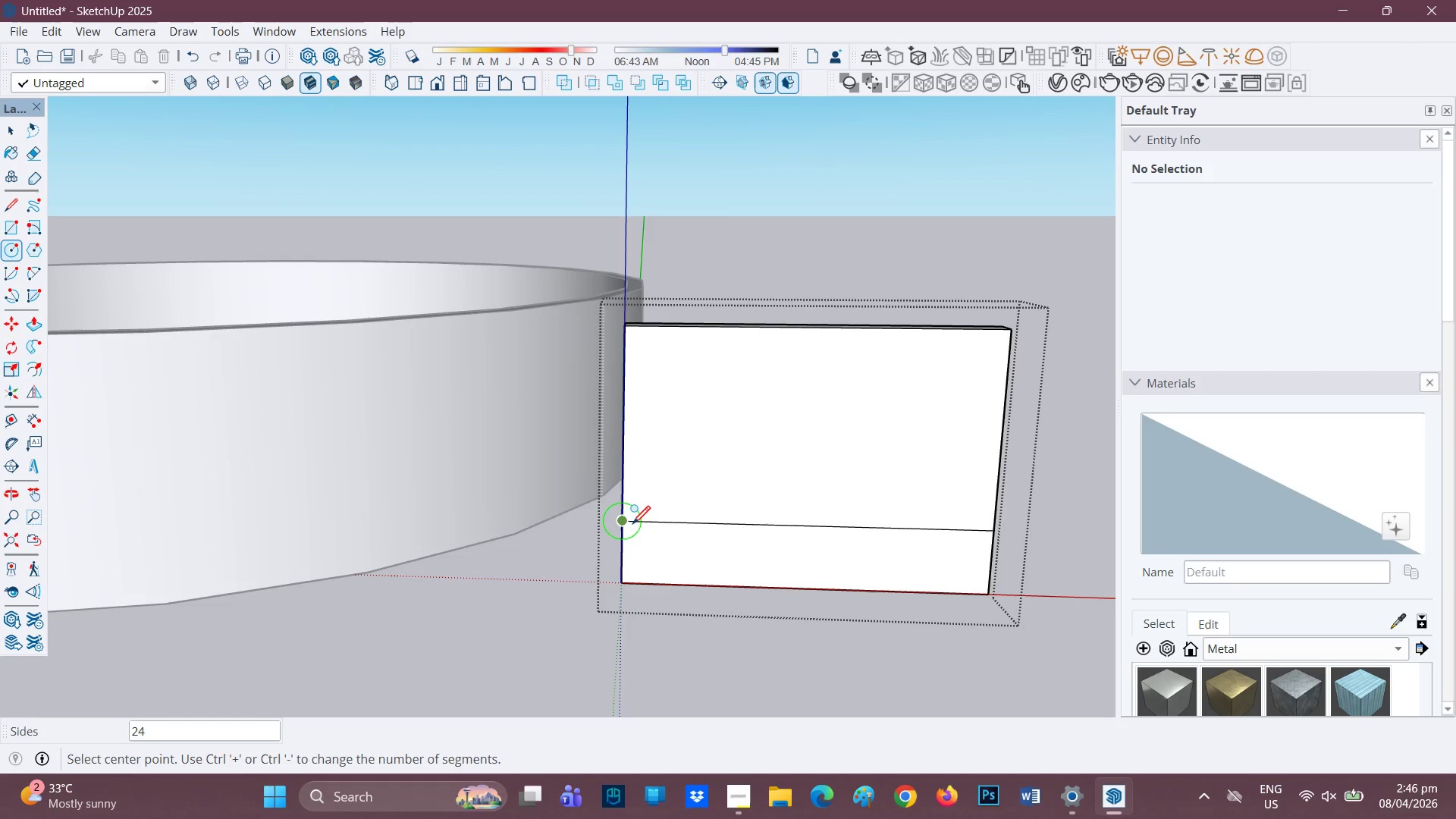 
key(A)
 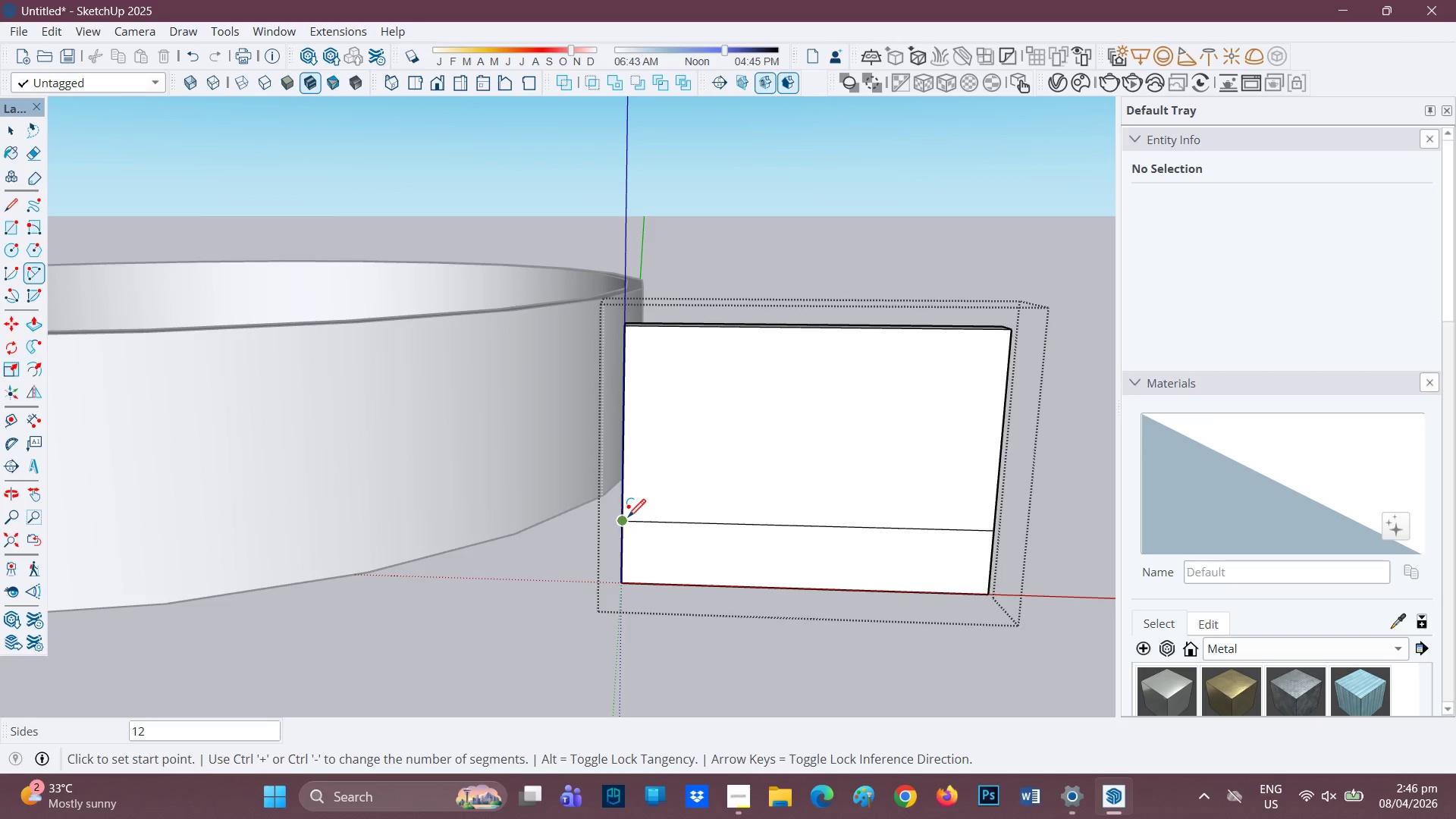 
left_click([625, 519])
 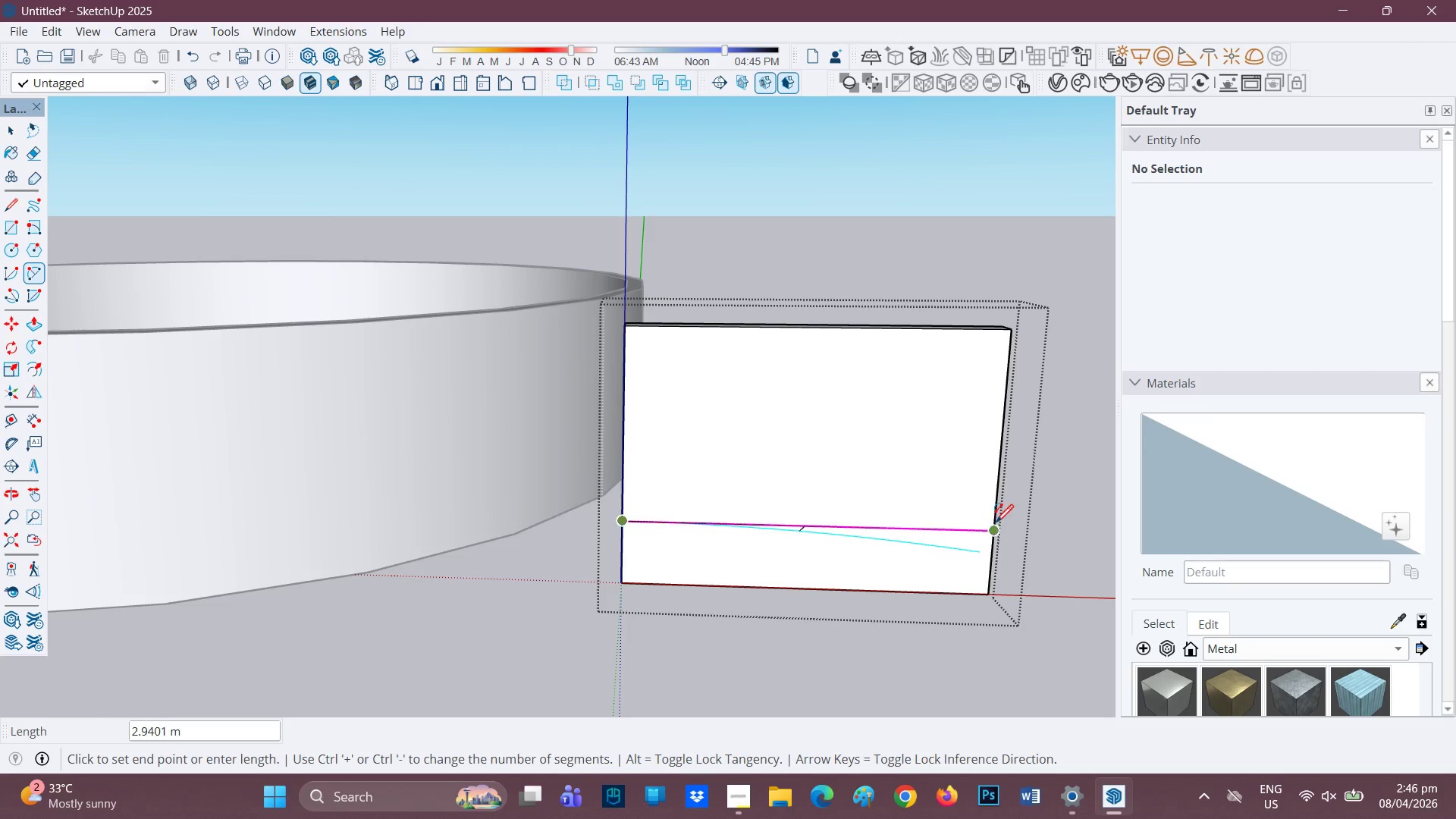 
left_click([993, 532])
 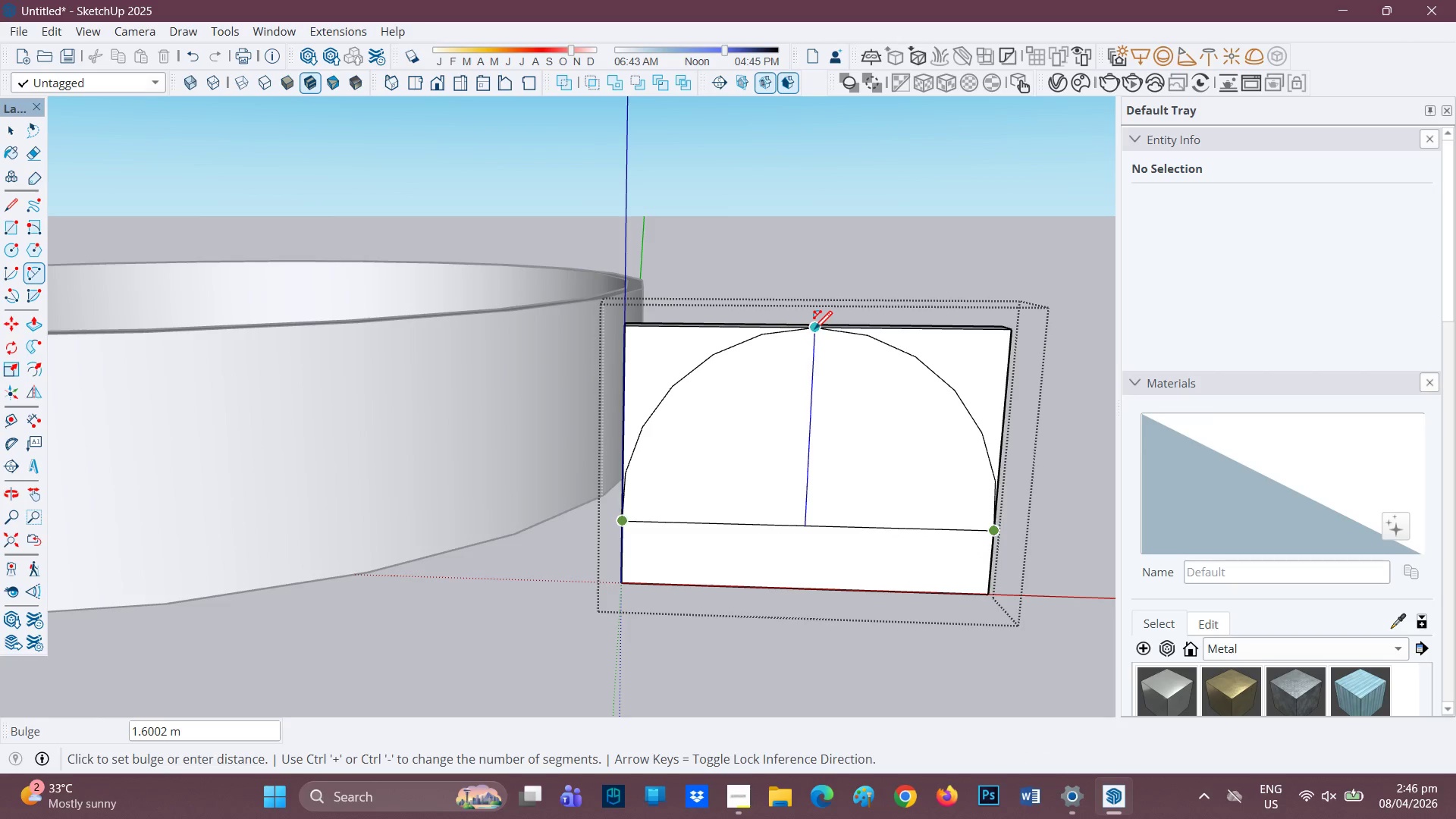 
left_click([814, 331])
 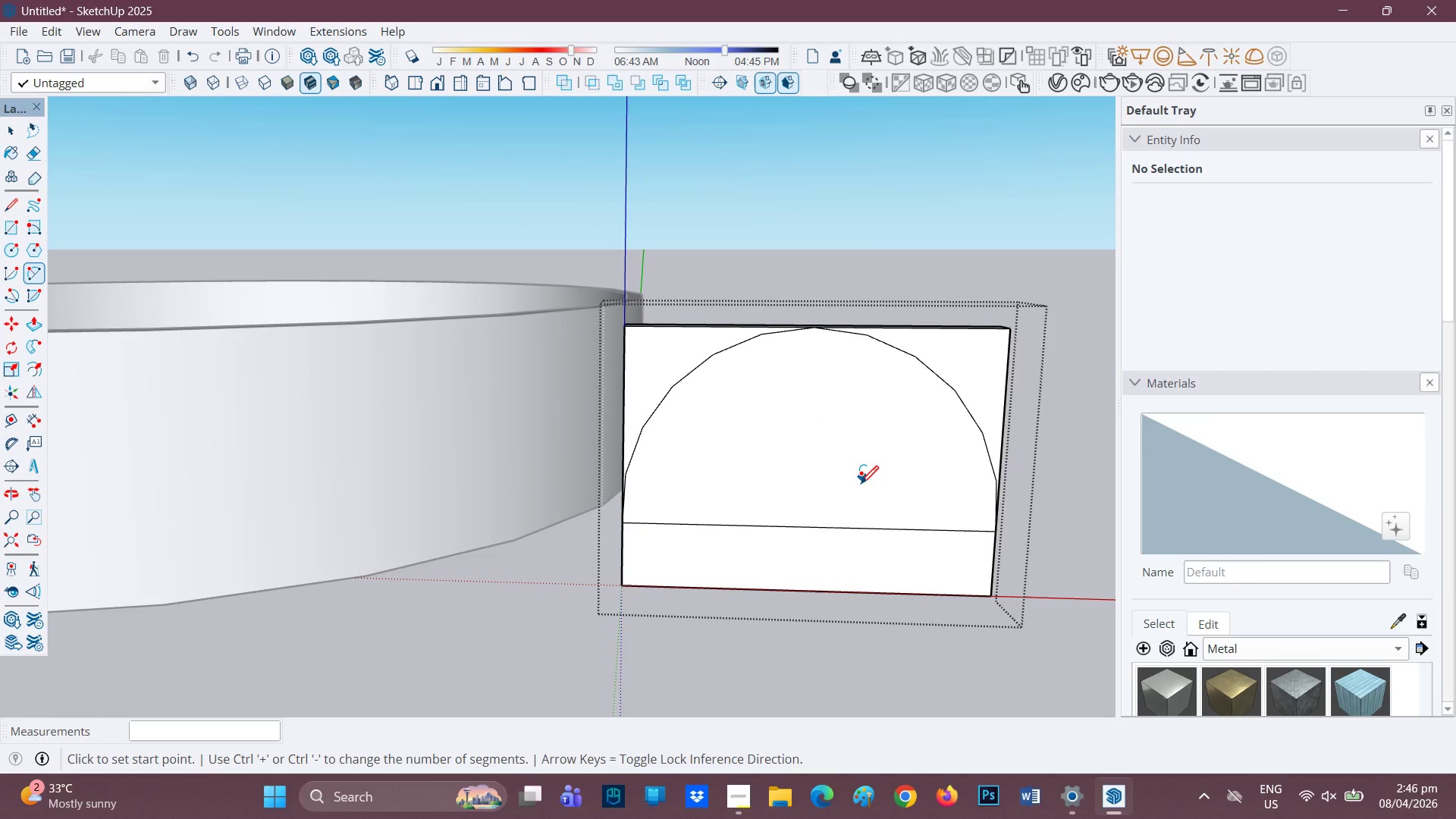 
scroll: coordinate [770, 513], scroll_direction: up, amount: 2.0
 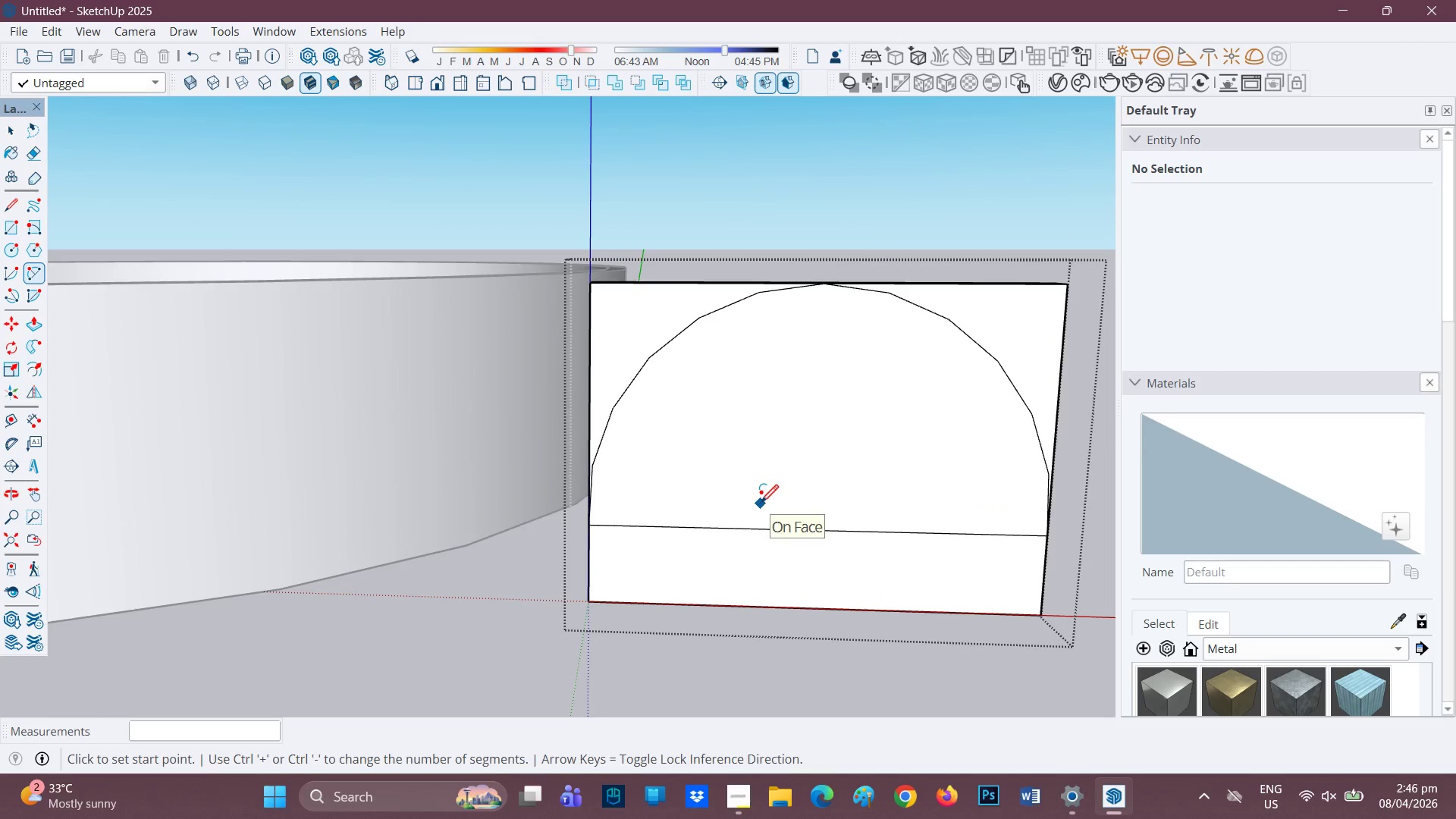 
key(E)
 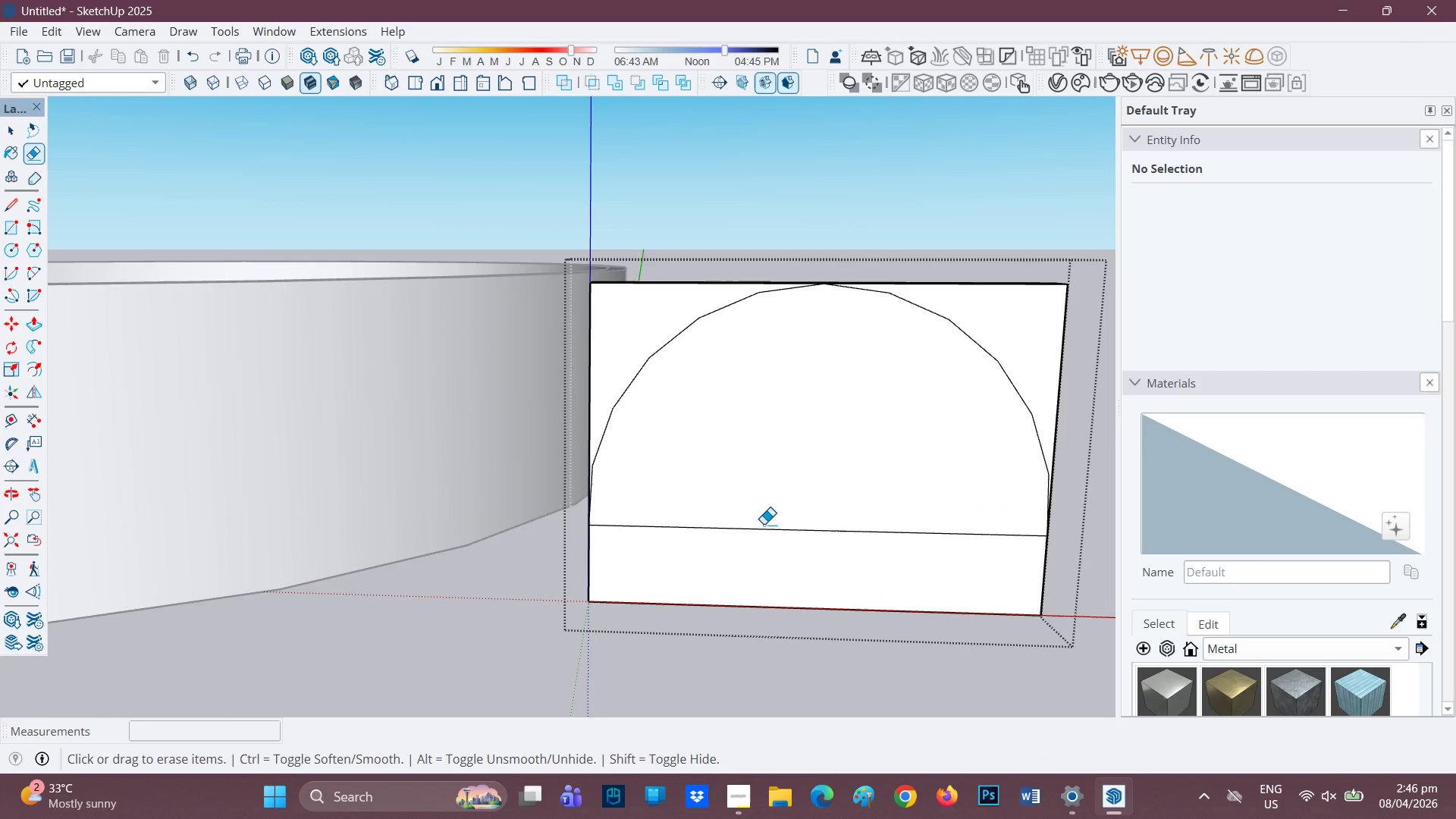 
left_click_drag(start_coordinate=[764, 524], to_coordinate=[761, 547])
 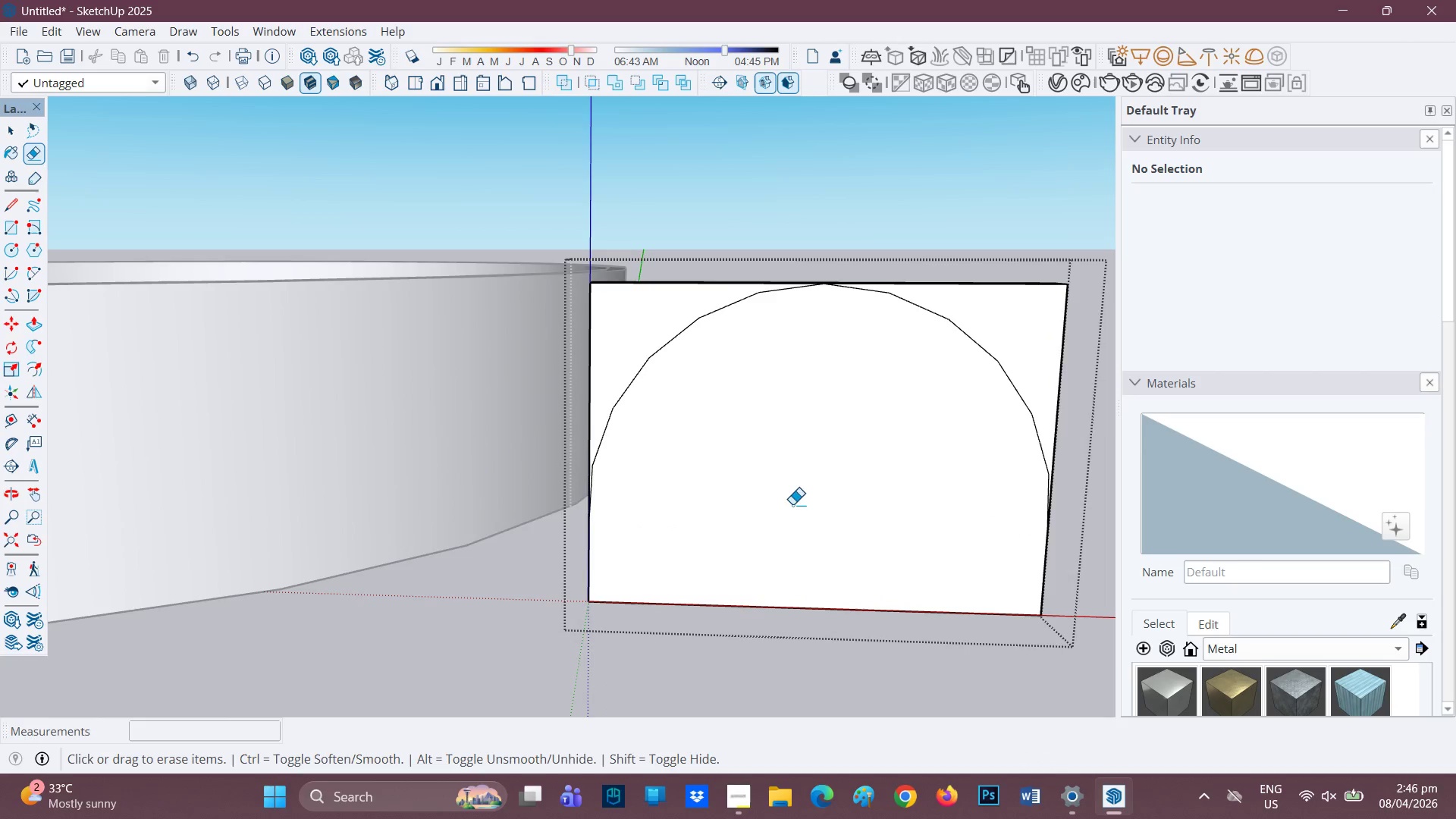 
scroll: coordinate [799, 496], scroll_direction: down, amount: 2.0
 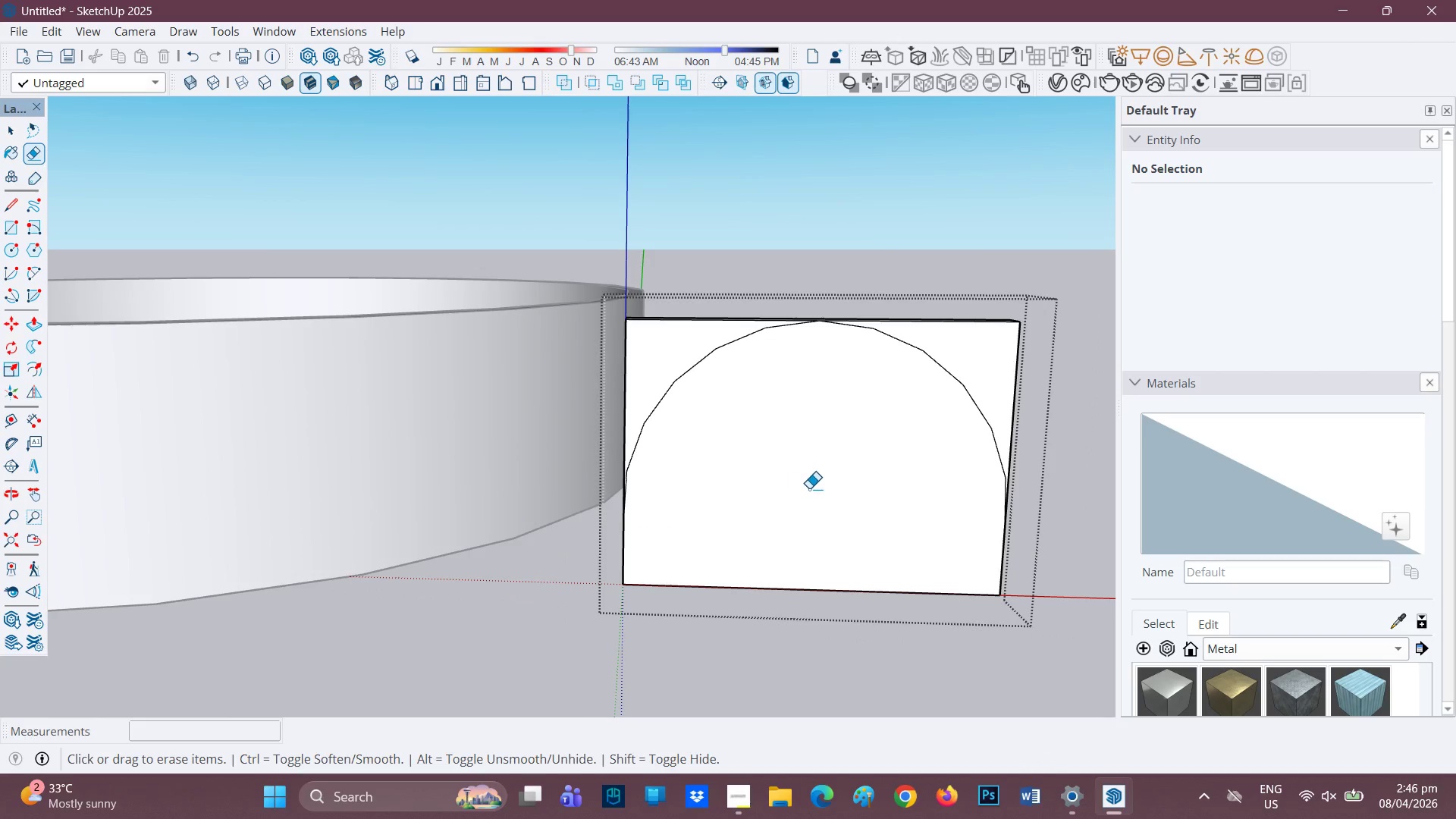 
scroll: coordinate [943, 535], scroll_direction: up, amount: 3.0
 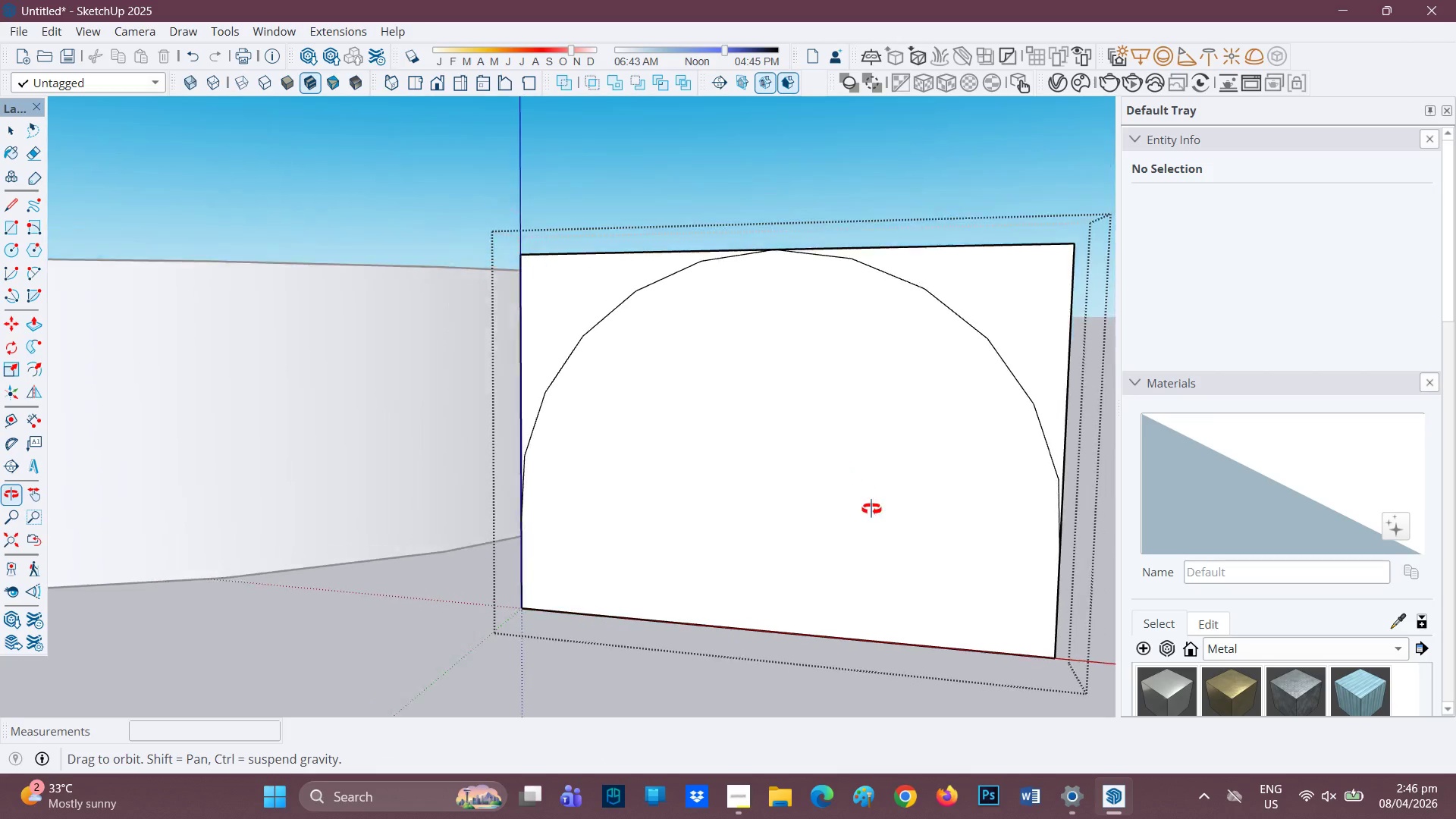 
key(F)
 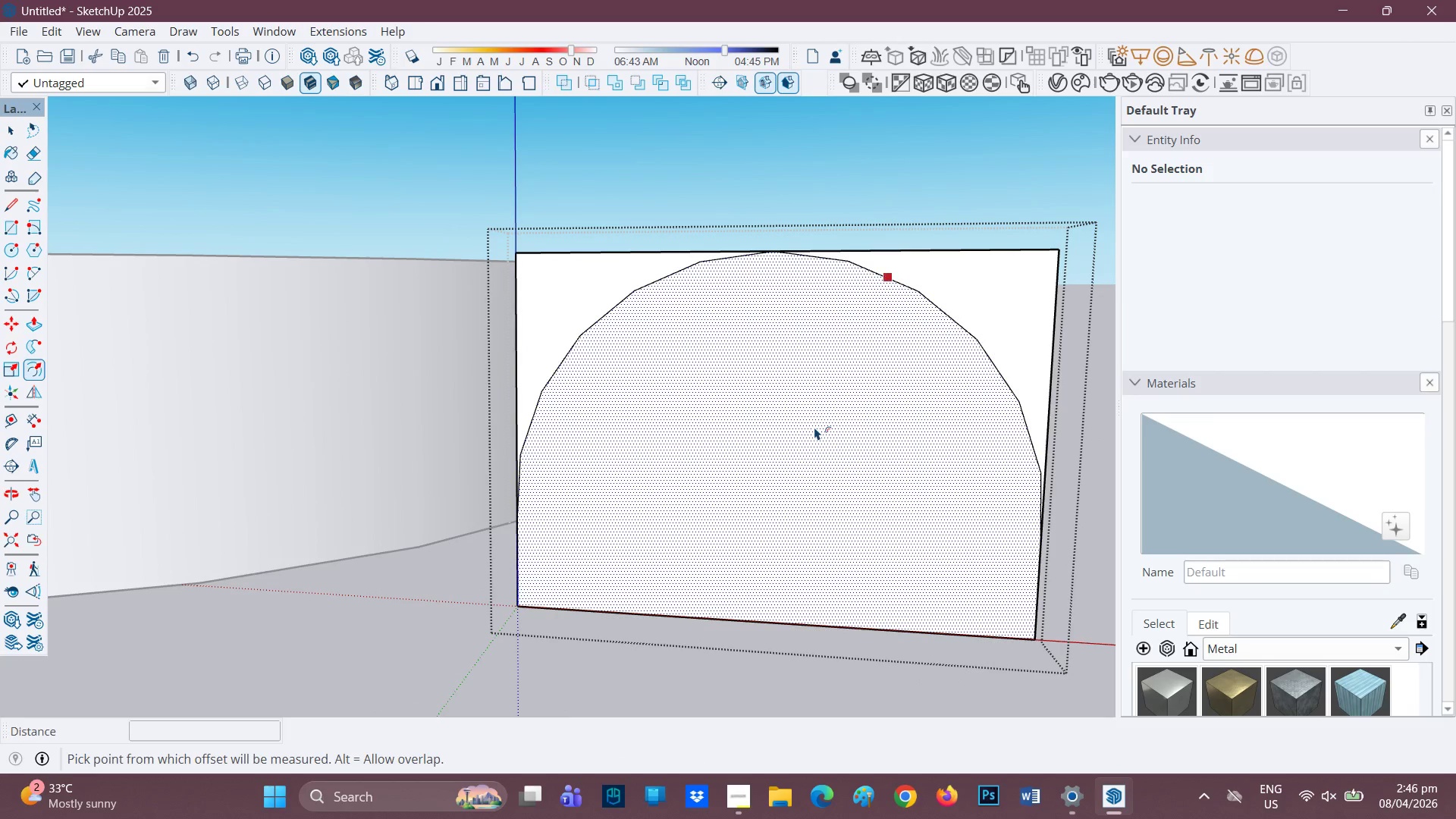 
left_click([814, 427])
 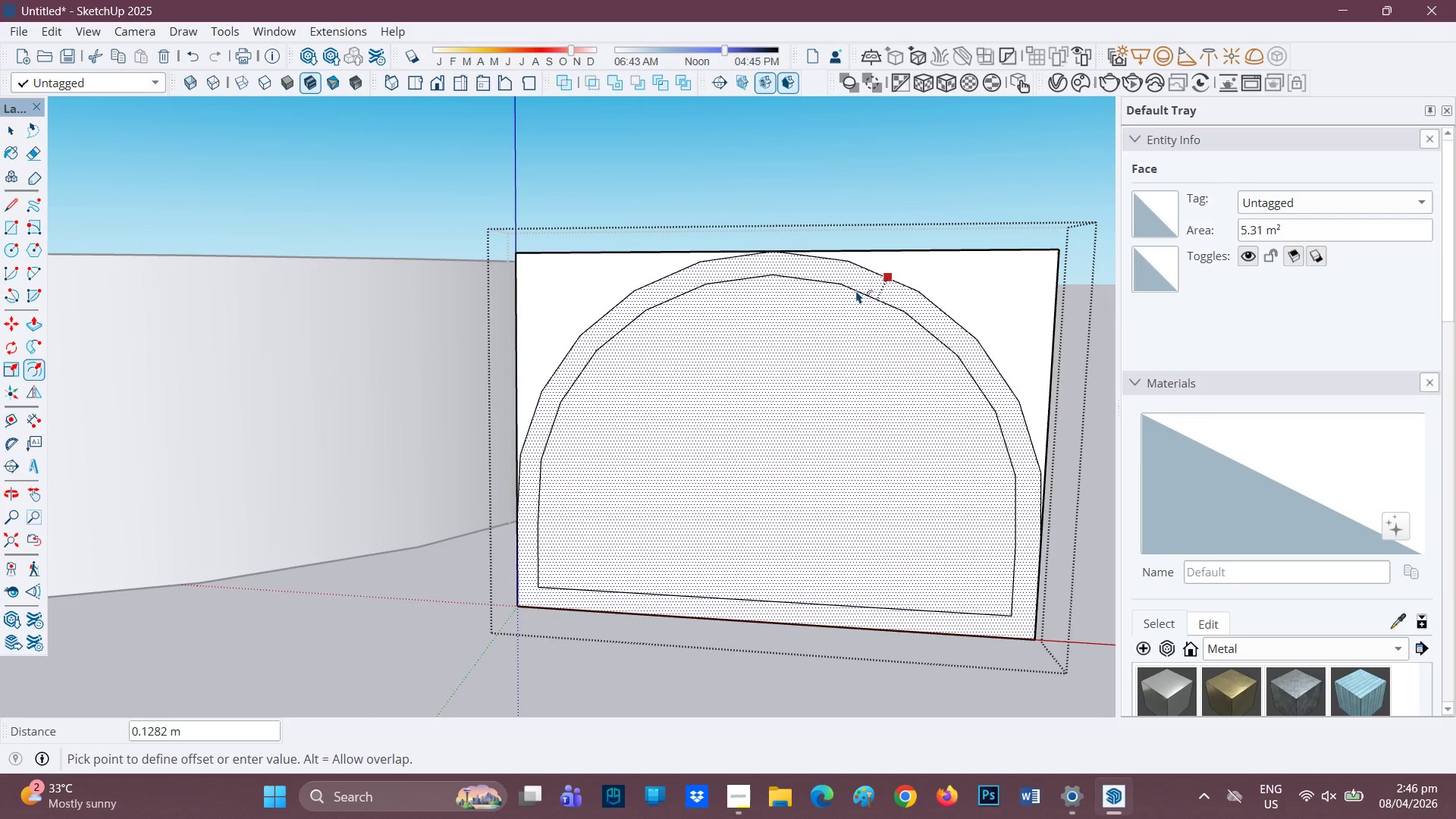 
key(Period)
 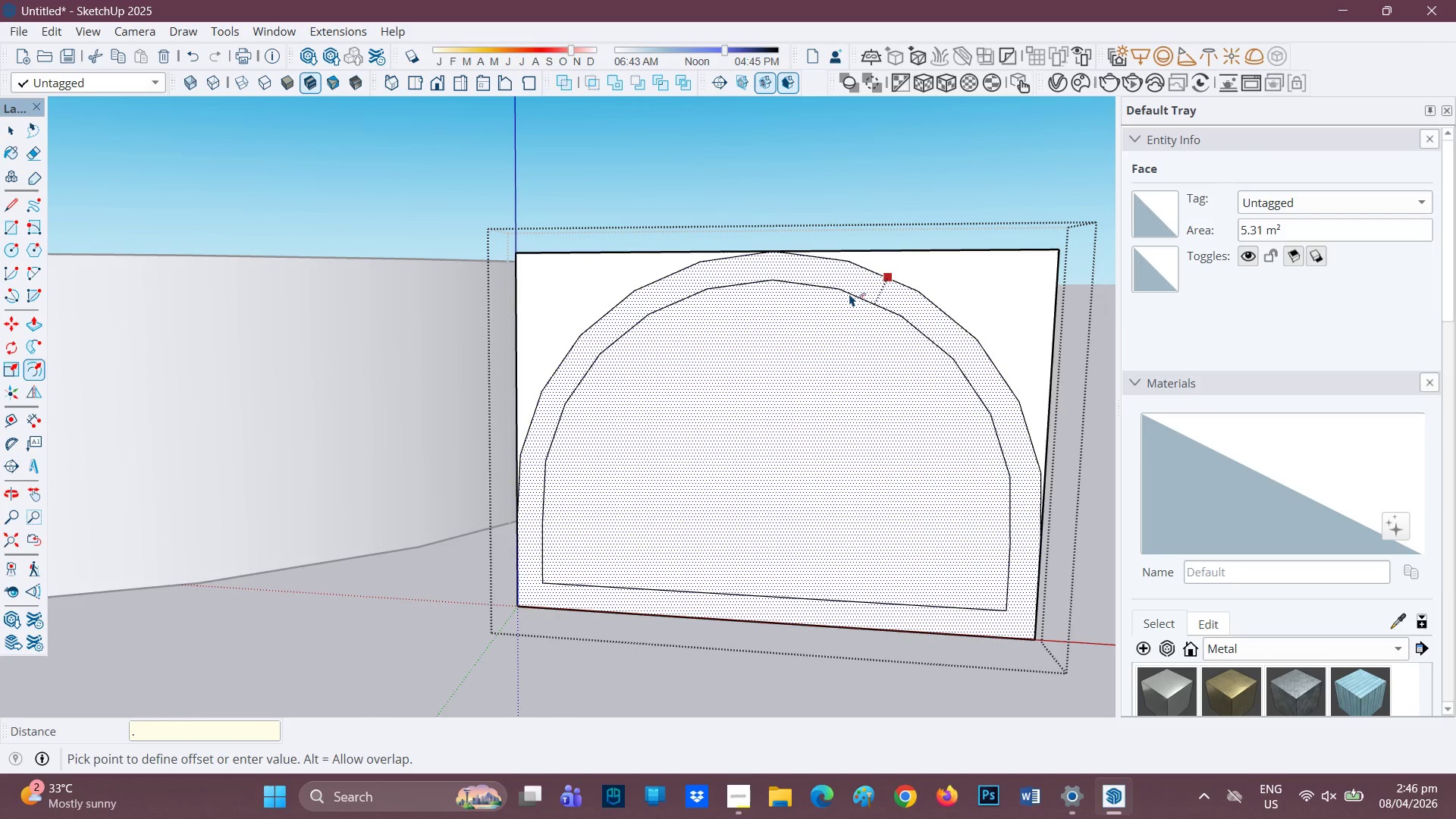 
key(2)
 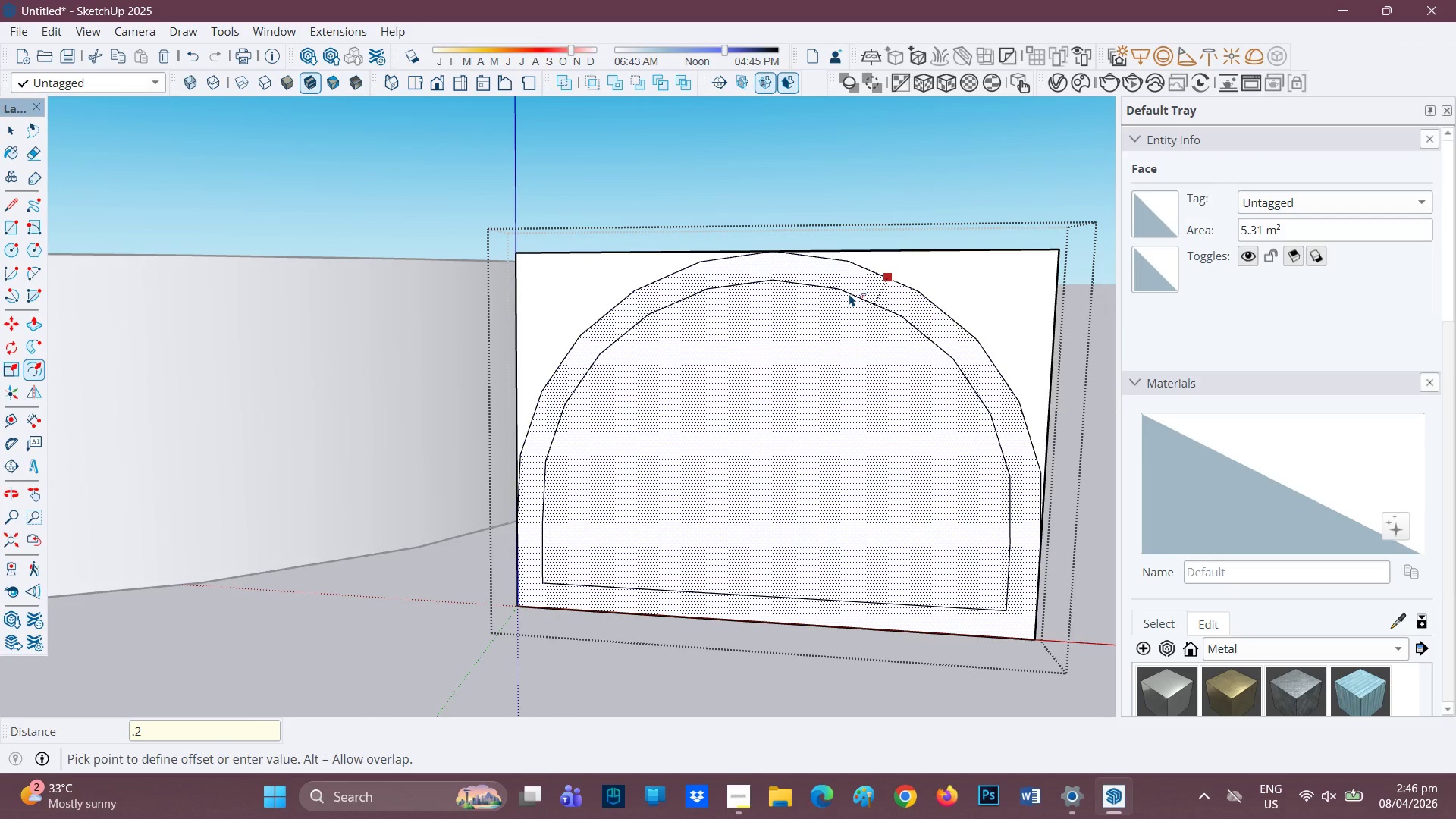 
key(Enter)
 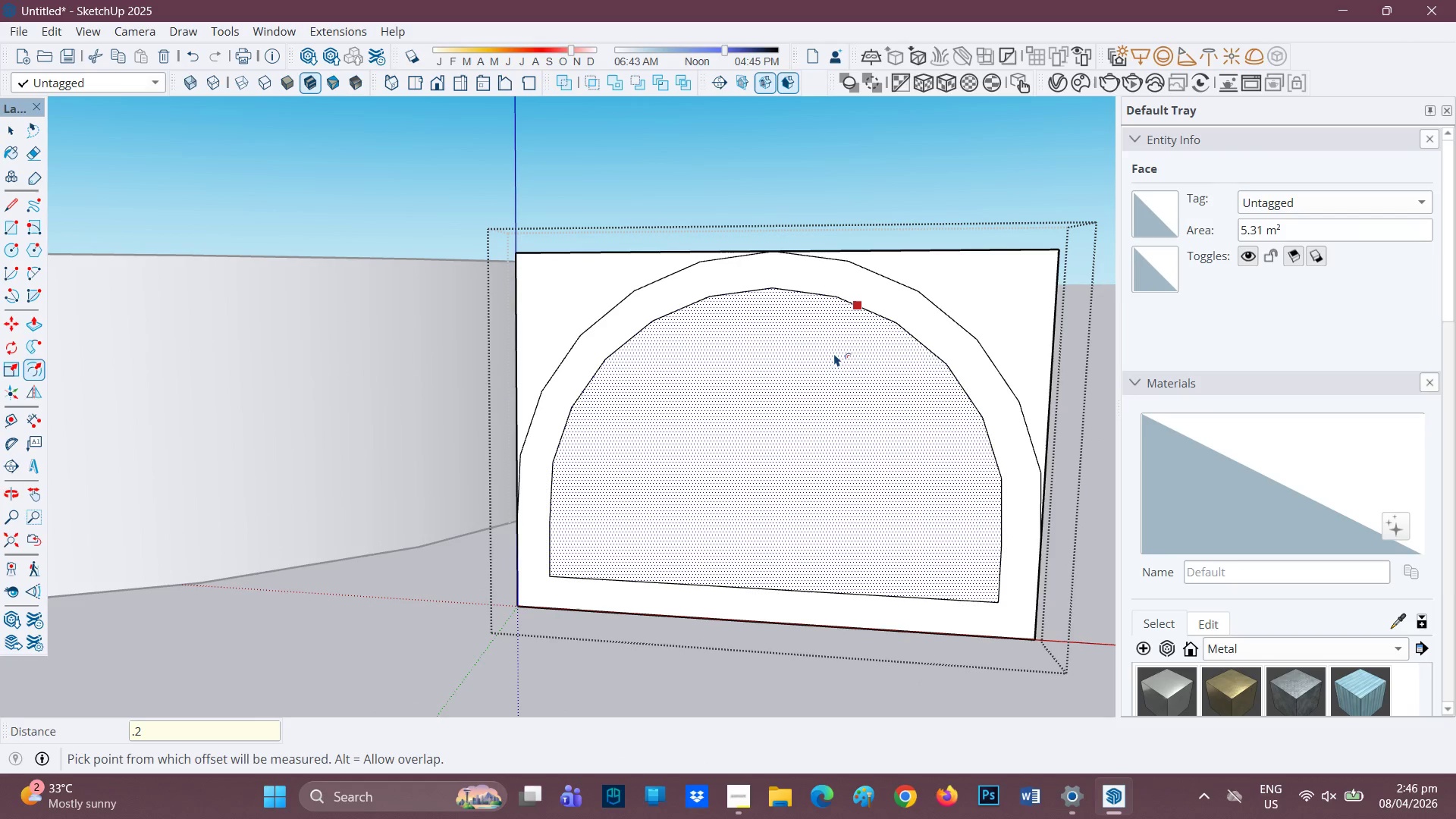 
key(Control+ControlLeft)
 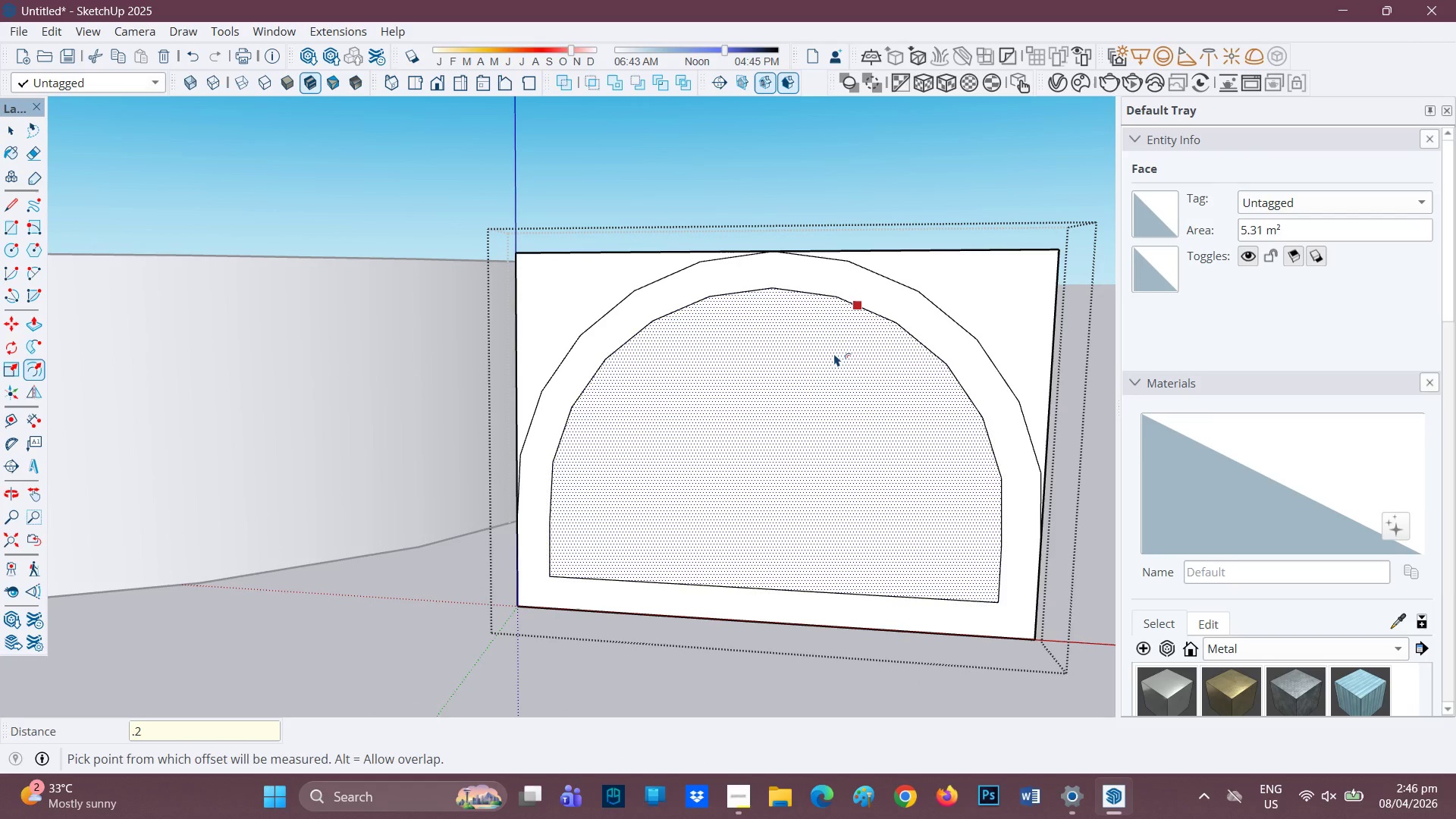 
key(Control+Z)
 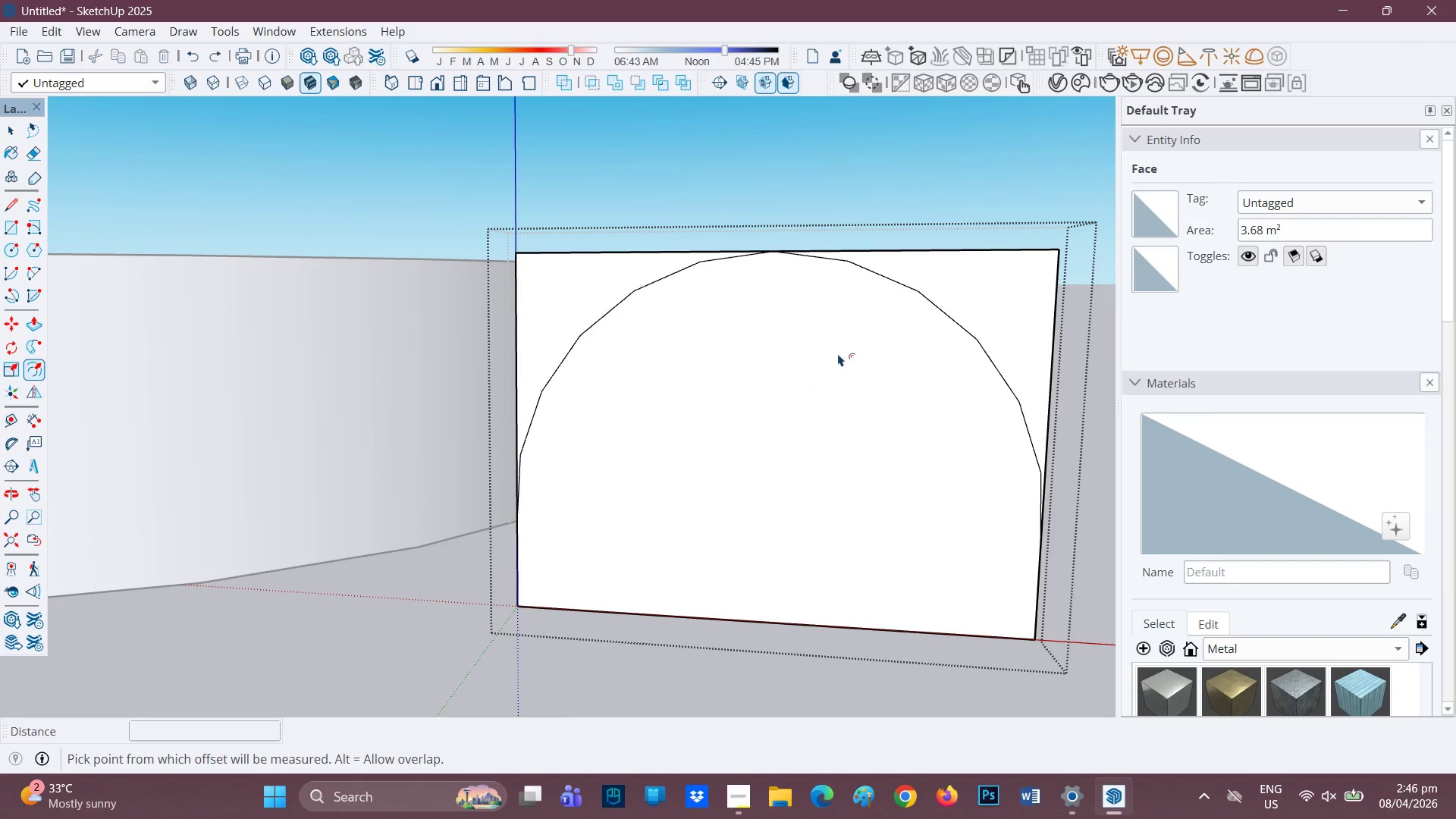 
mouse_move([861, 359])
 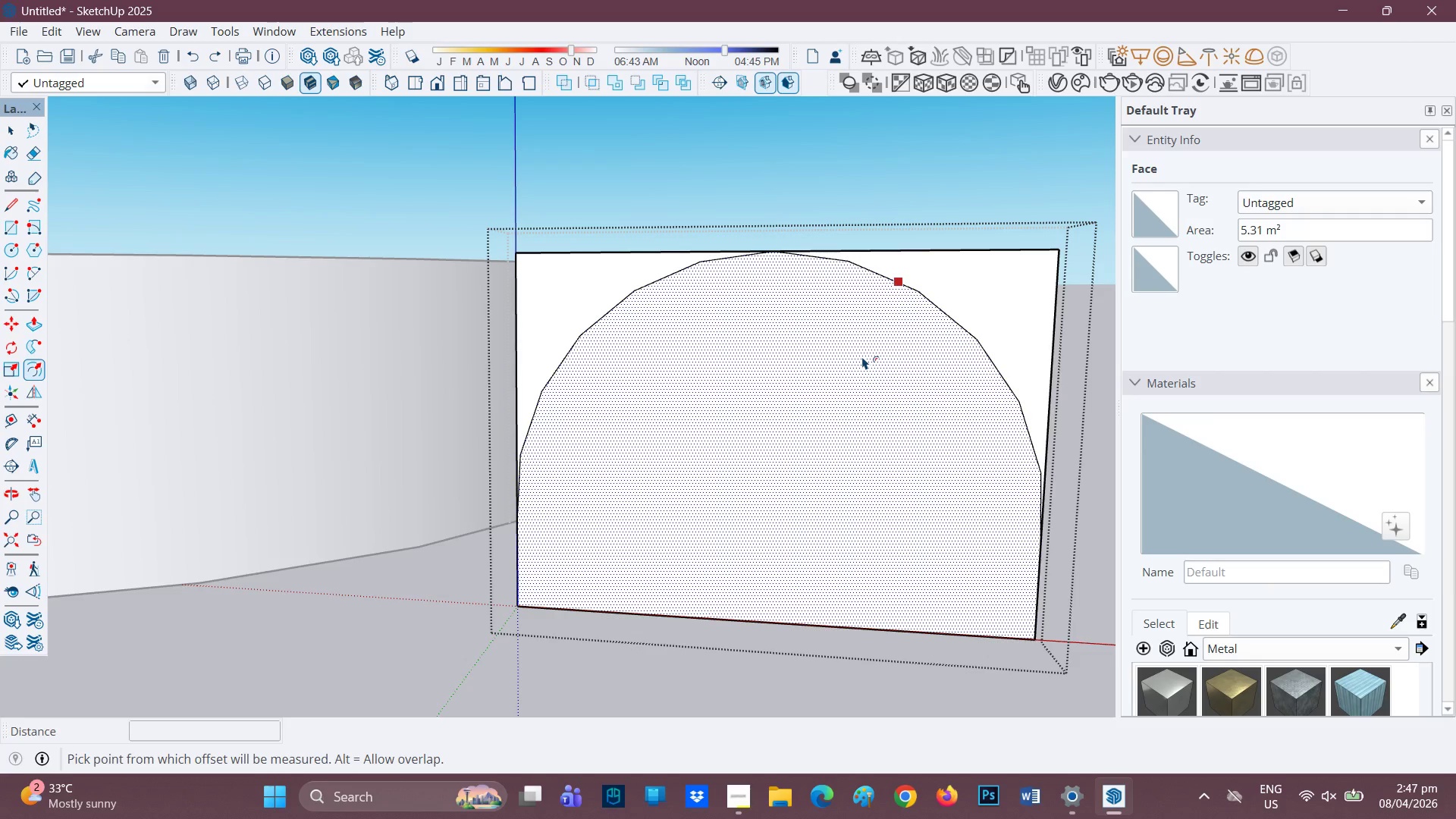 
key(Period)
 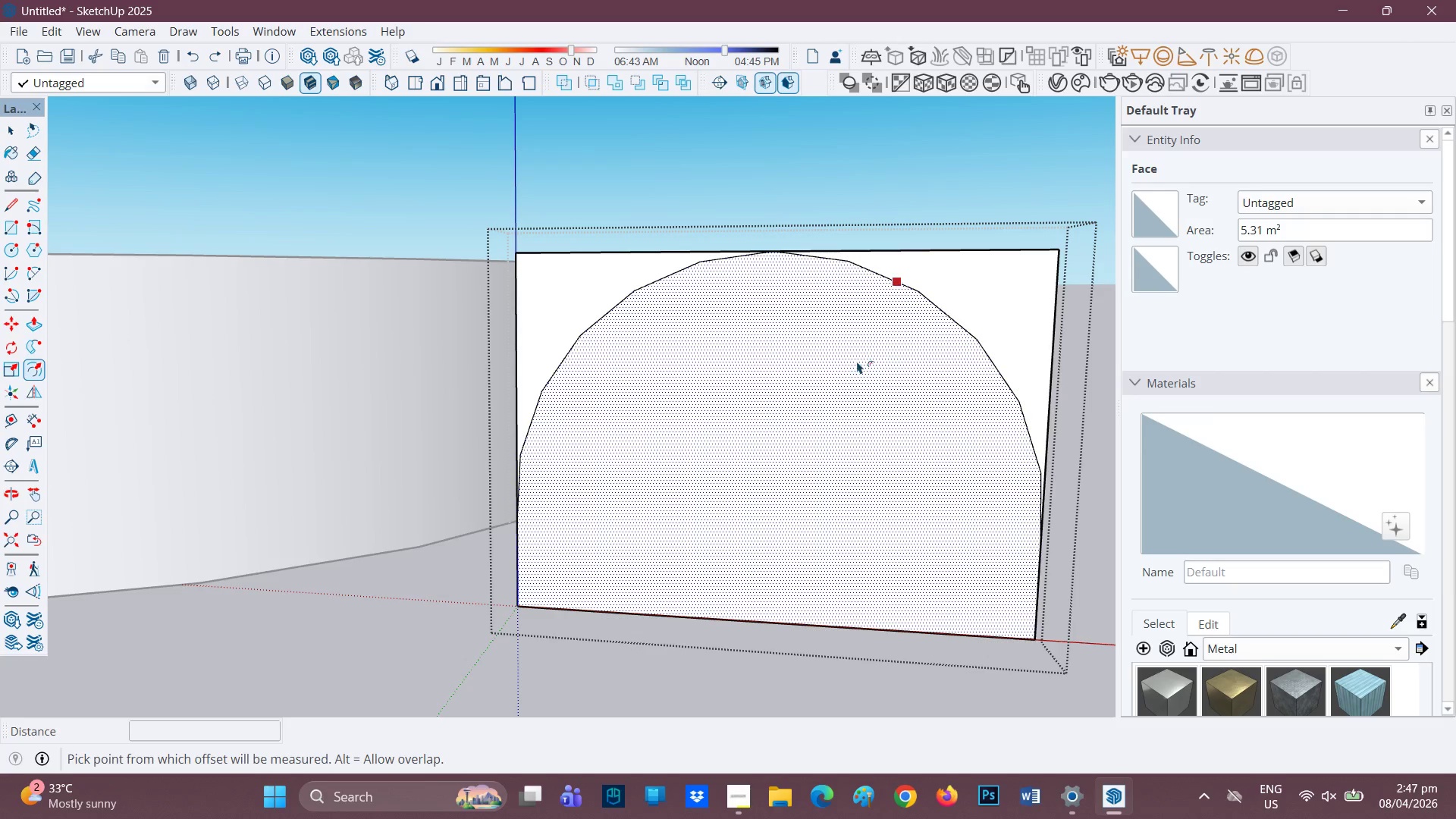 
left_click([845, 372])
 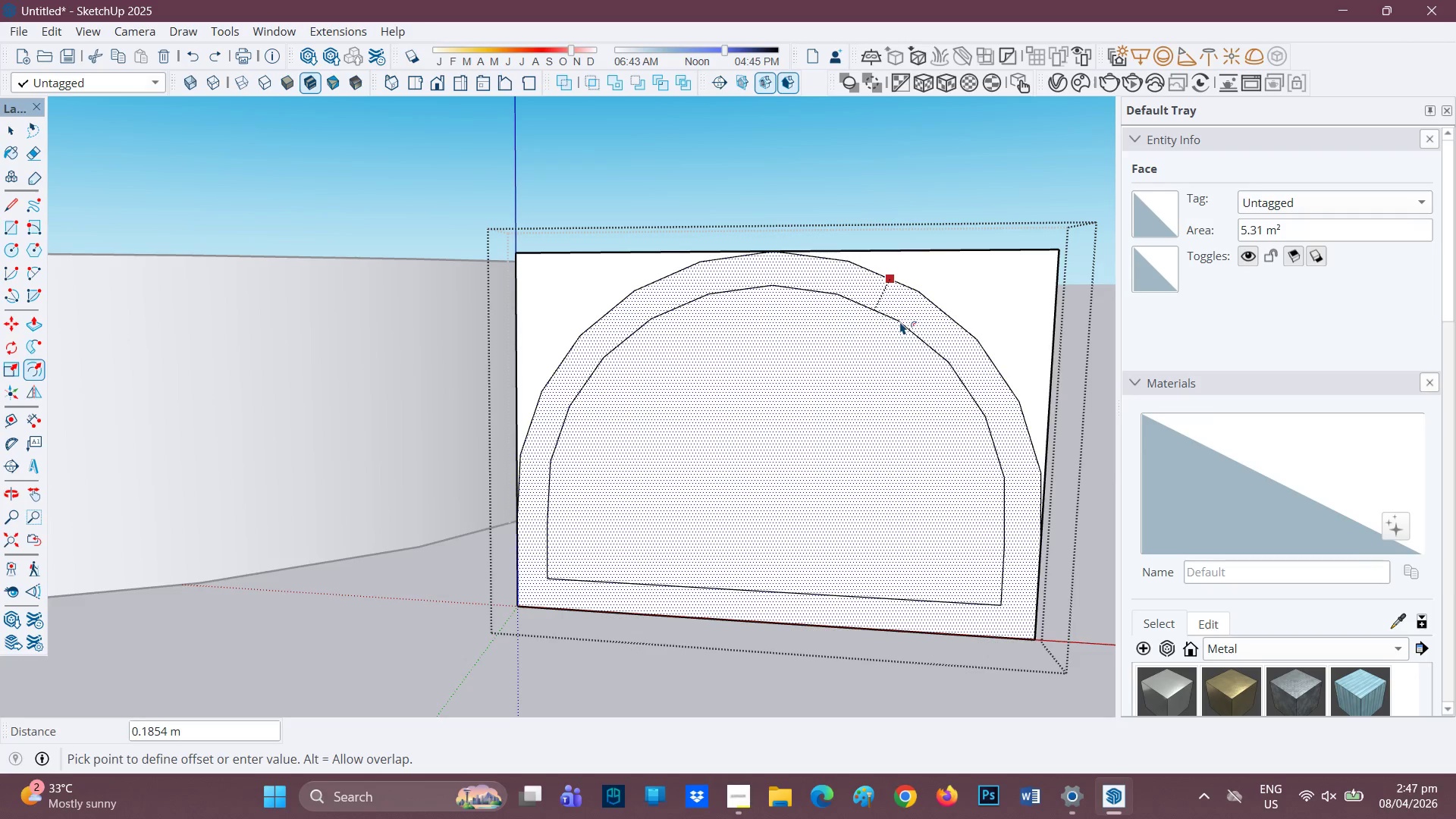 
key(Period)
 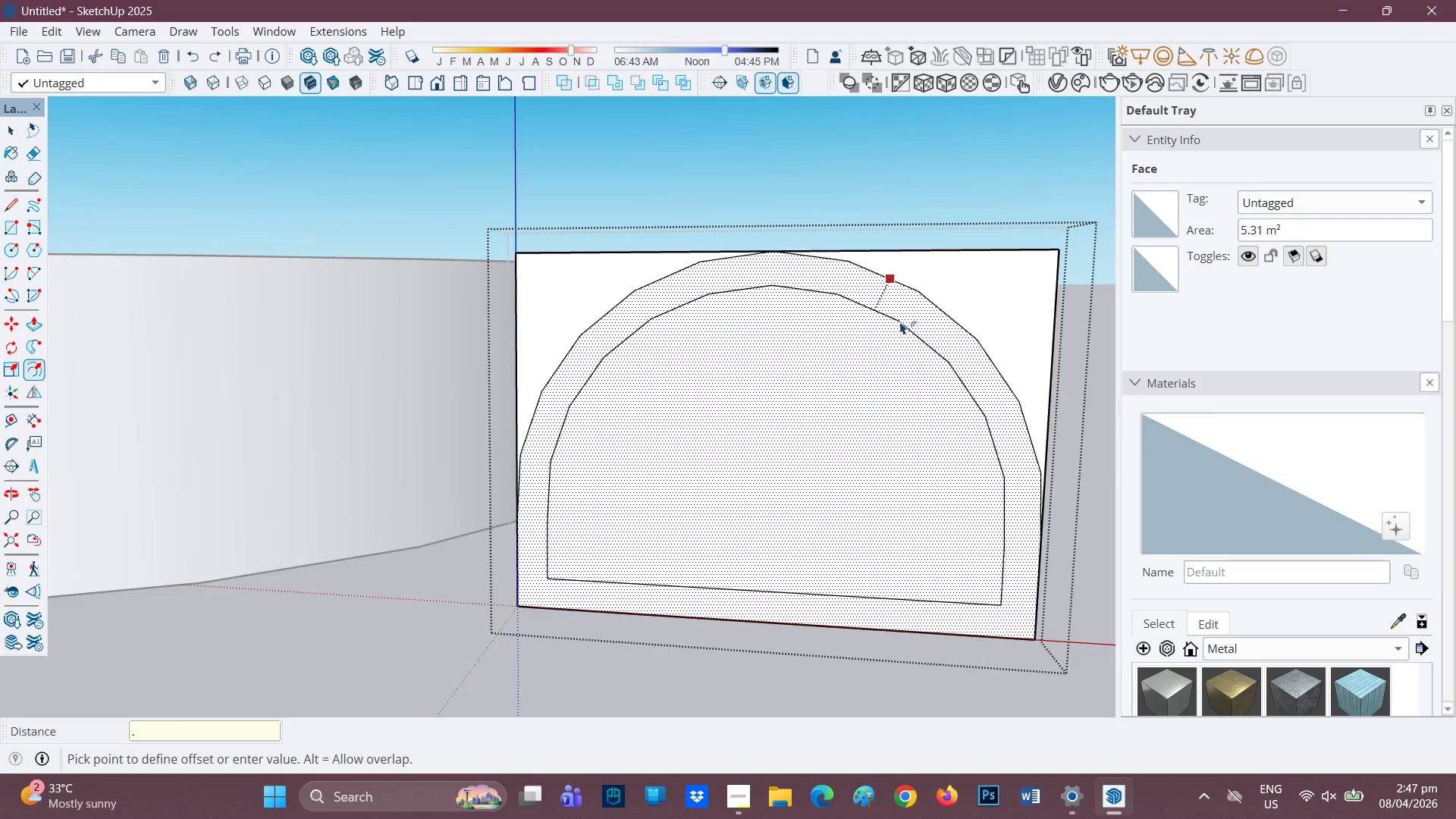 
key(2)
 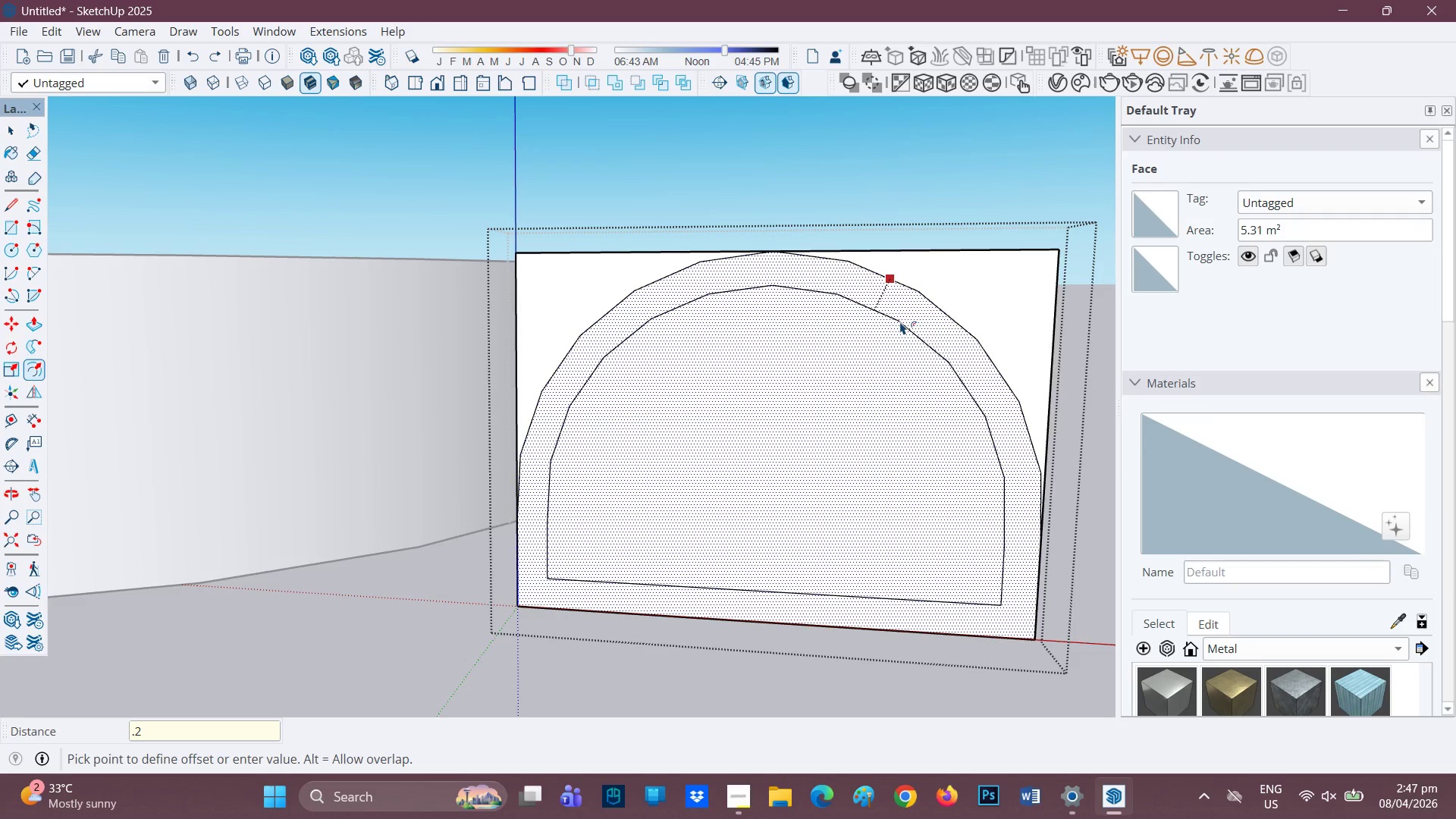 
key(Enter)
 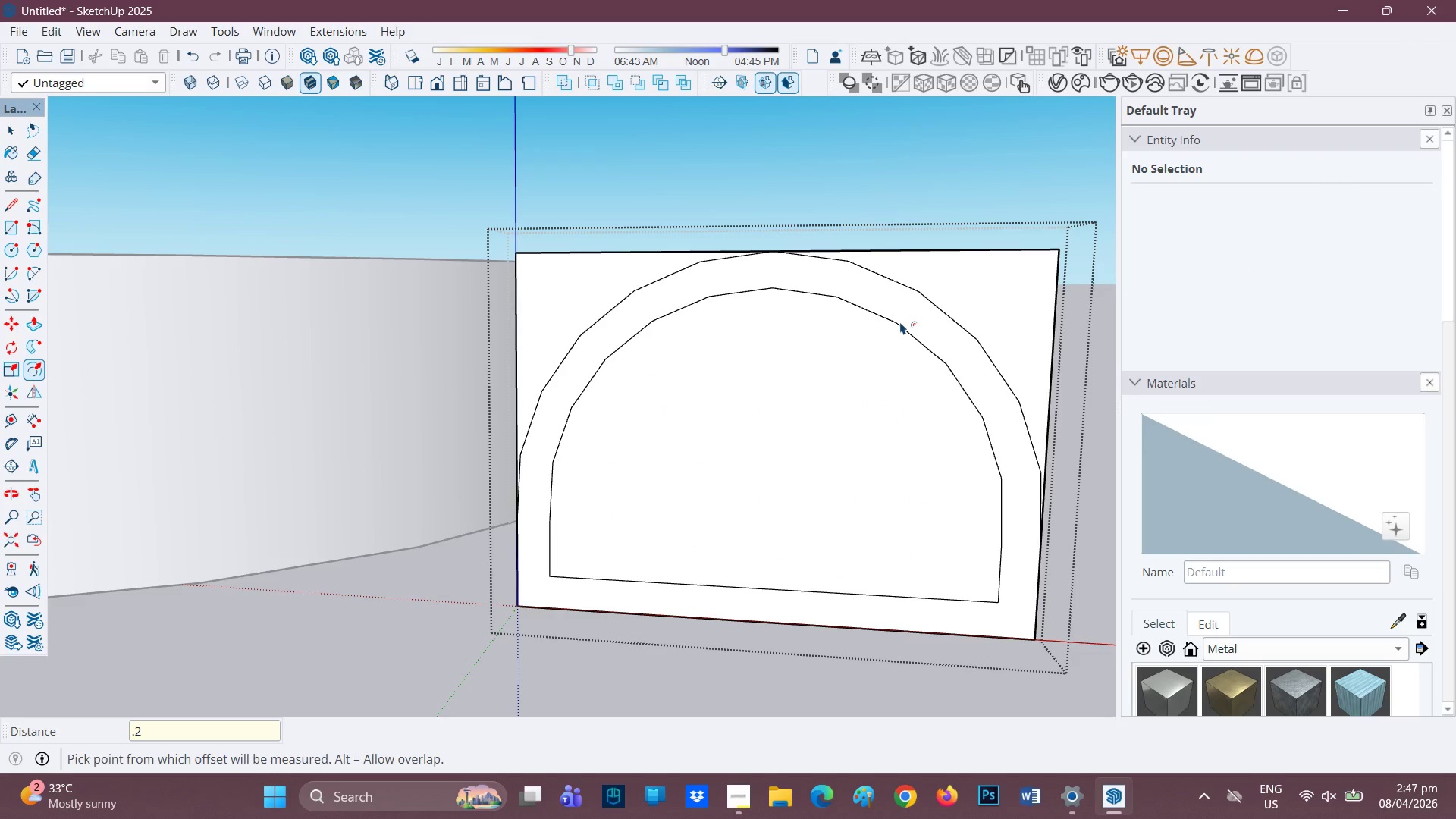 
key(Control+Z)
 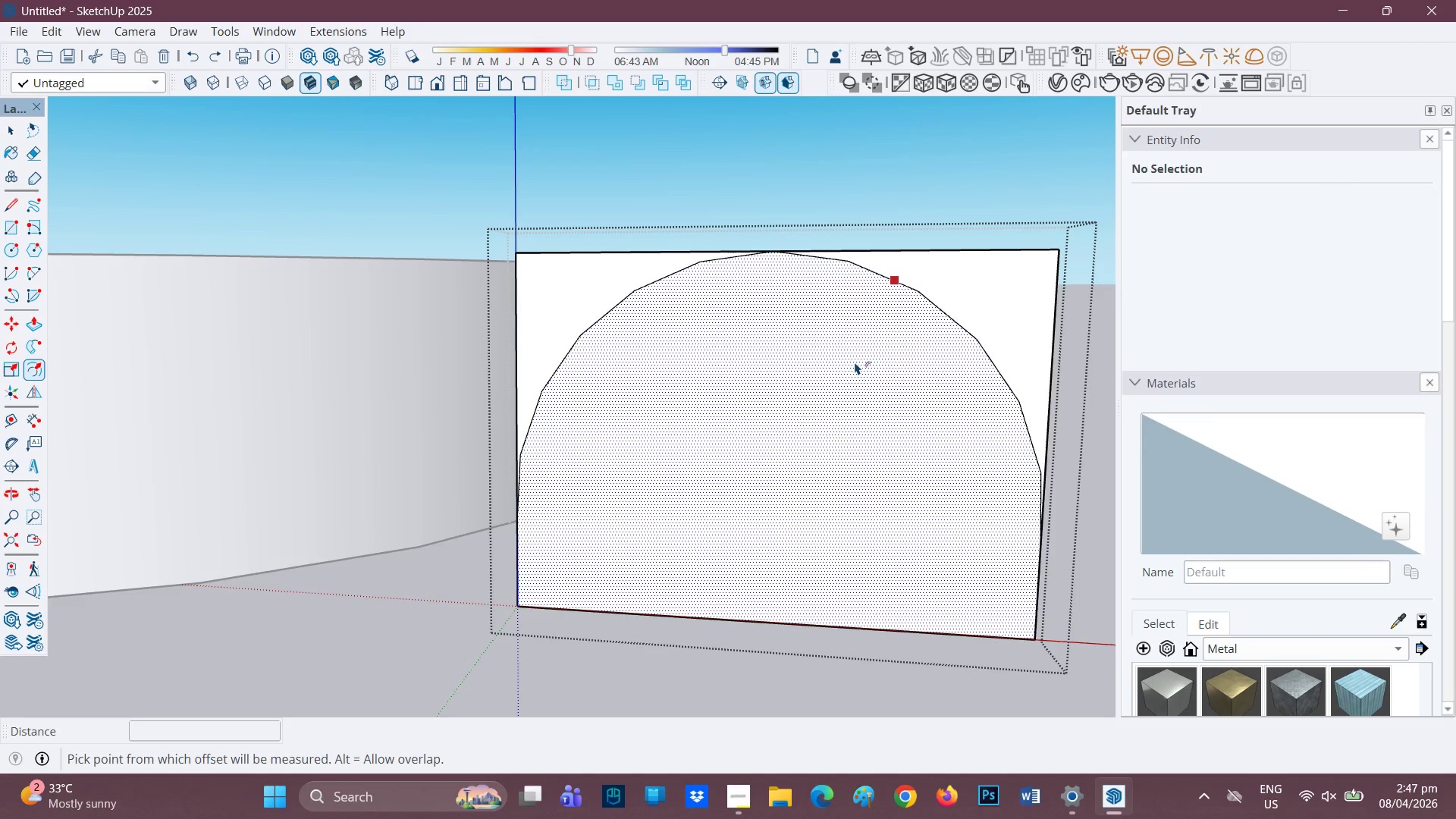 
left_click([855, 362])
 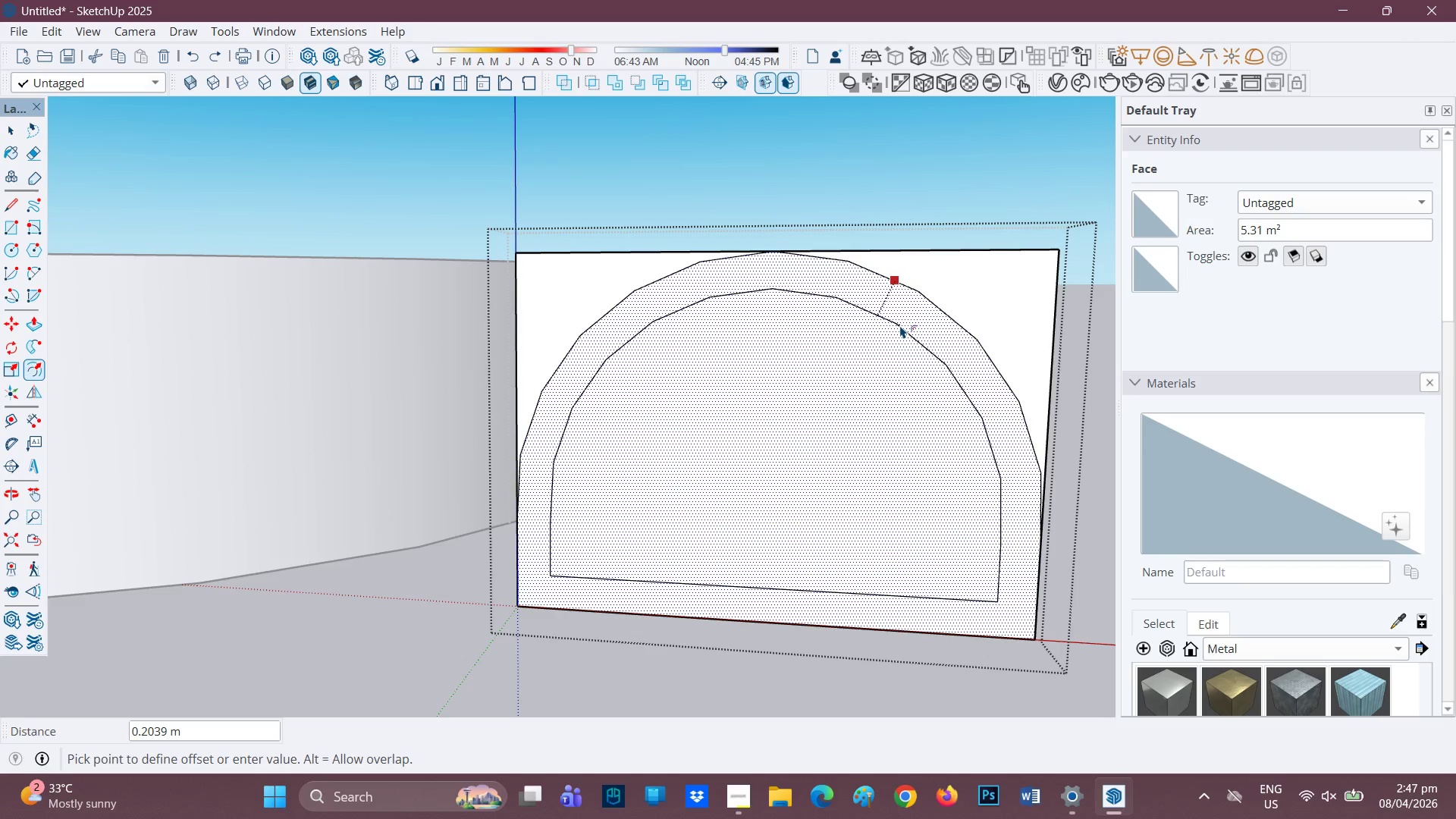 
type(.02)
 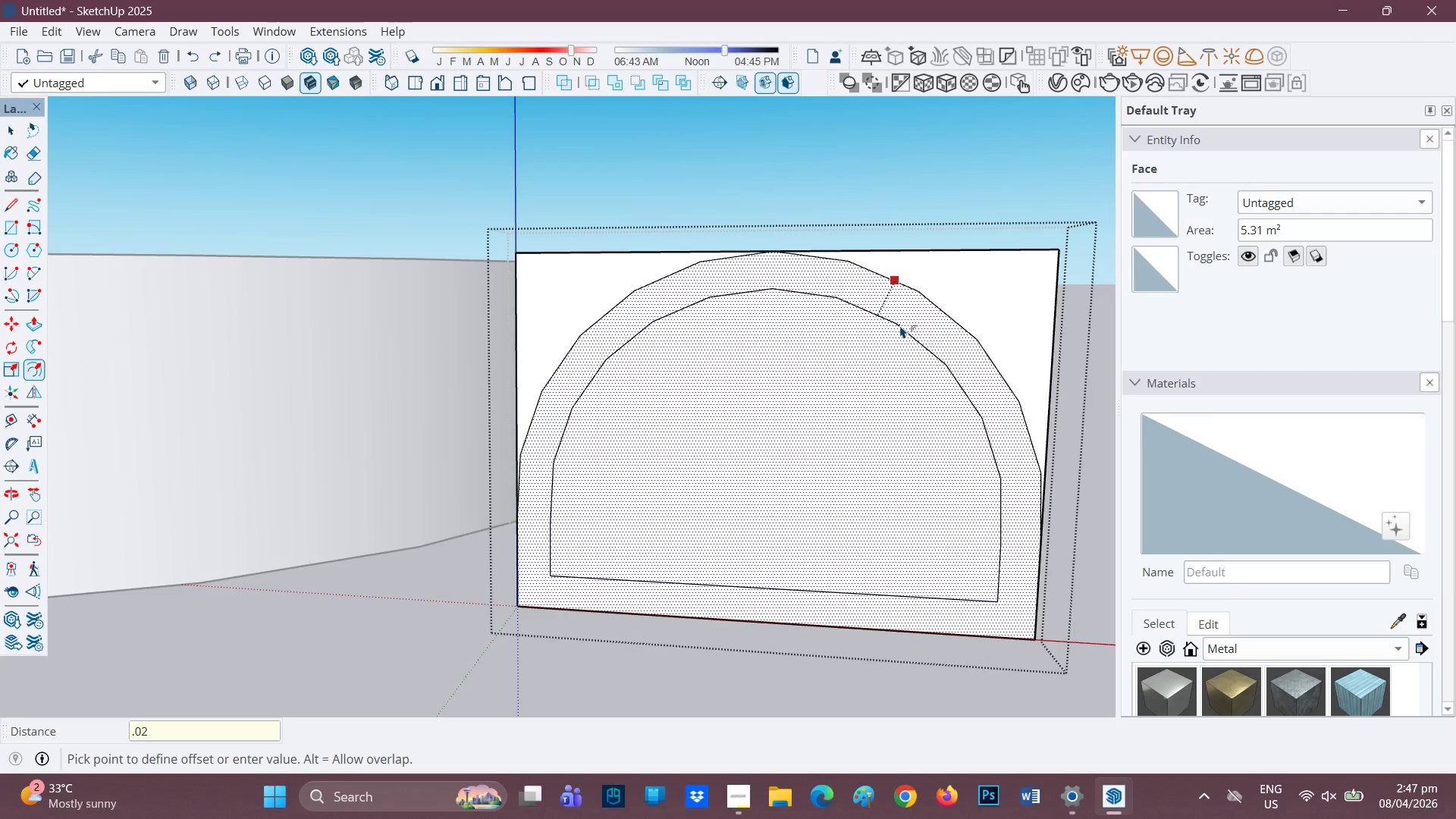 
key(Enter)
 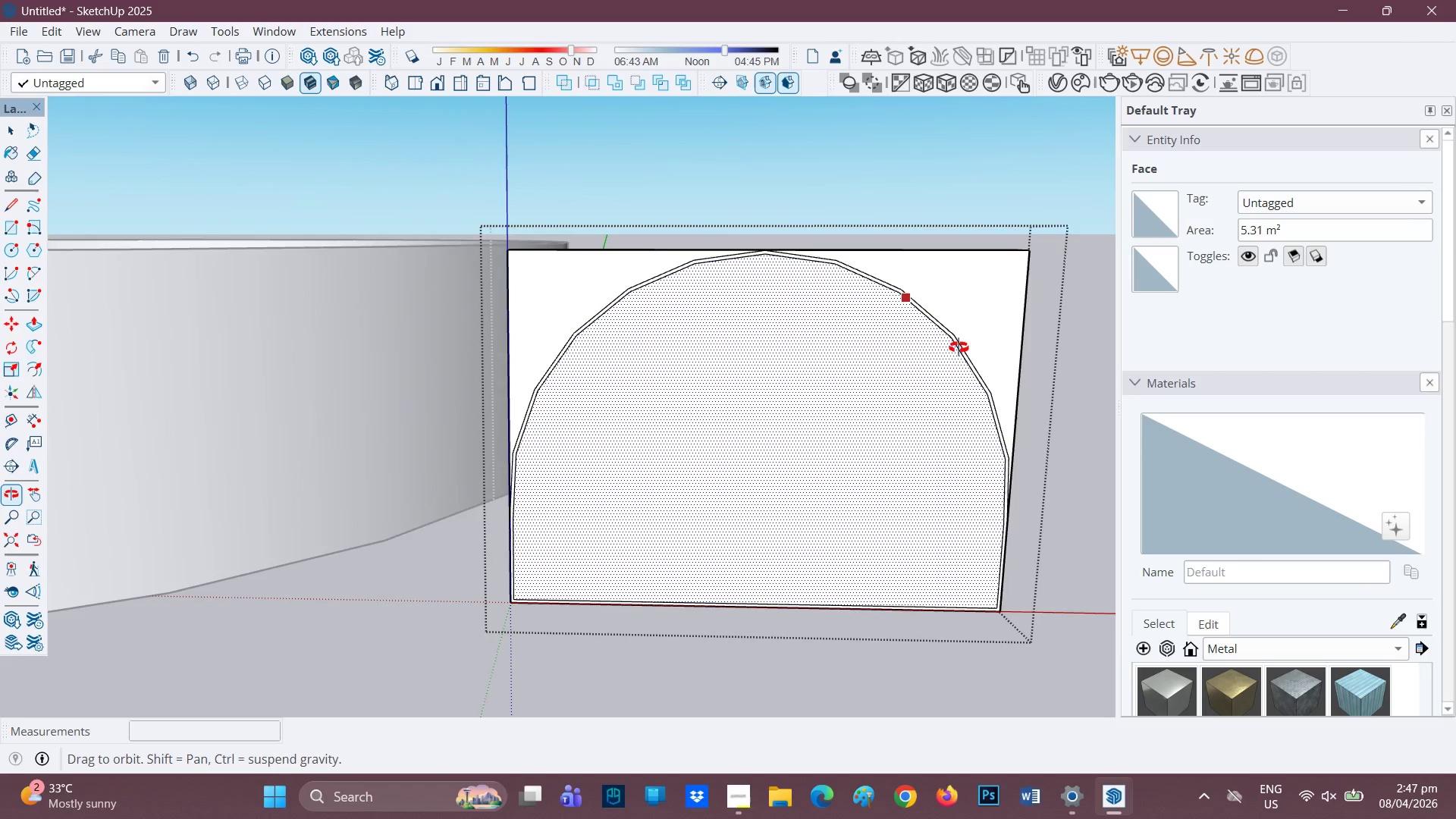 
scroll: coordinate [864, 368], scroll_direction: down, amount: 4.0
 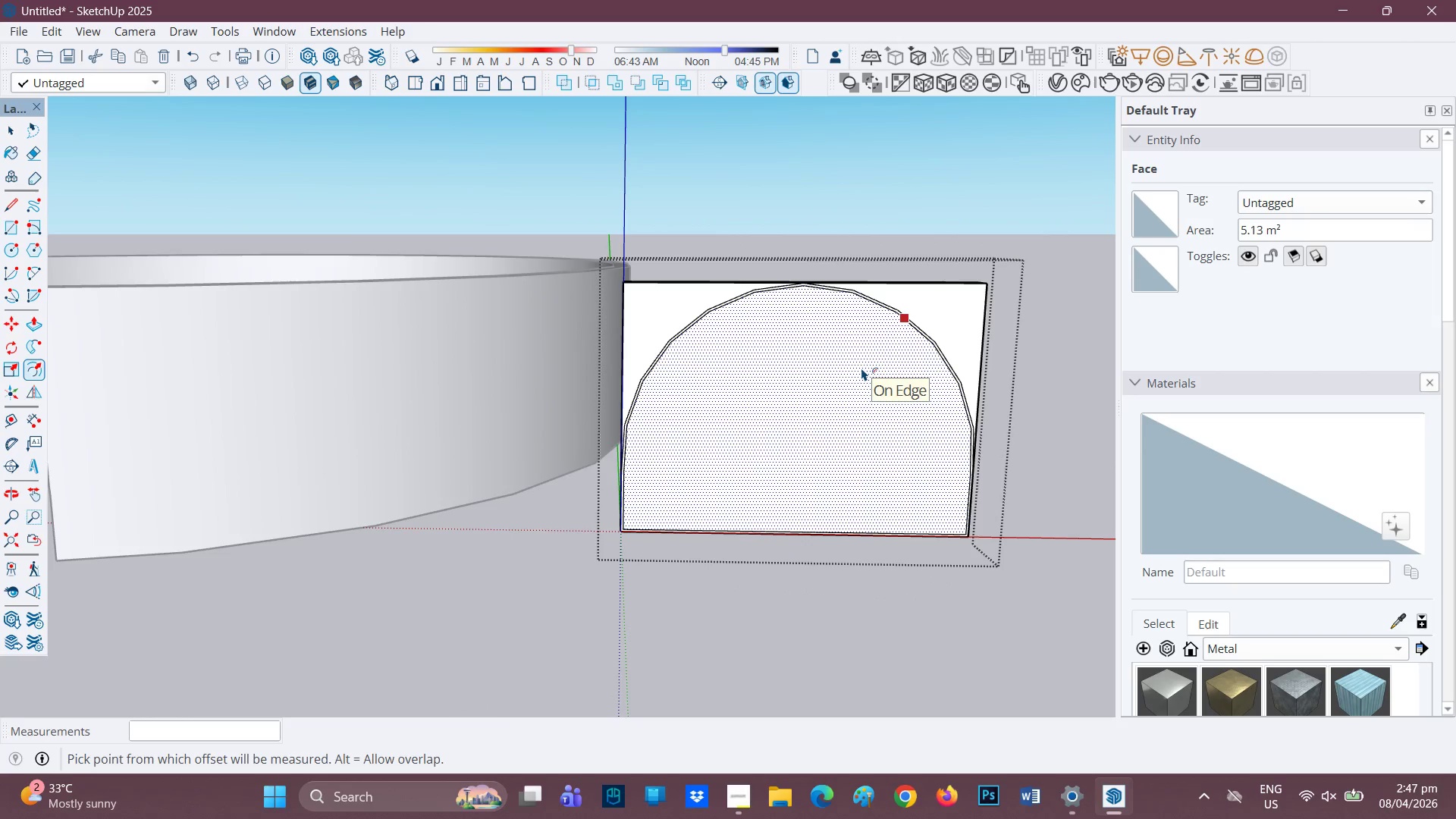 
key(Control+Z)
 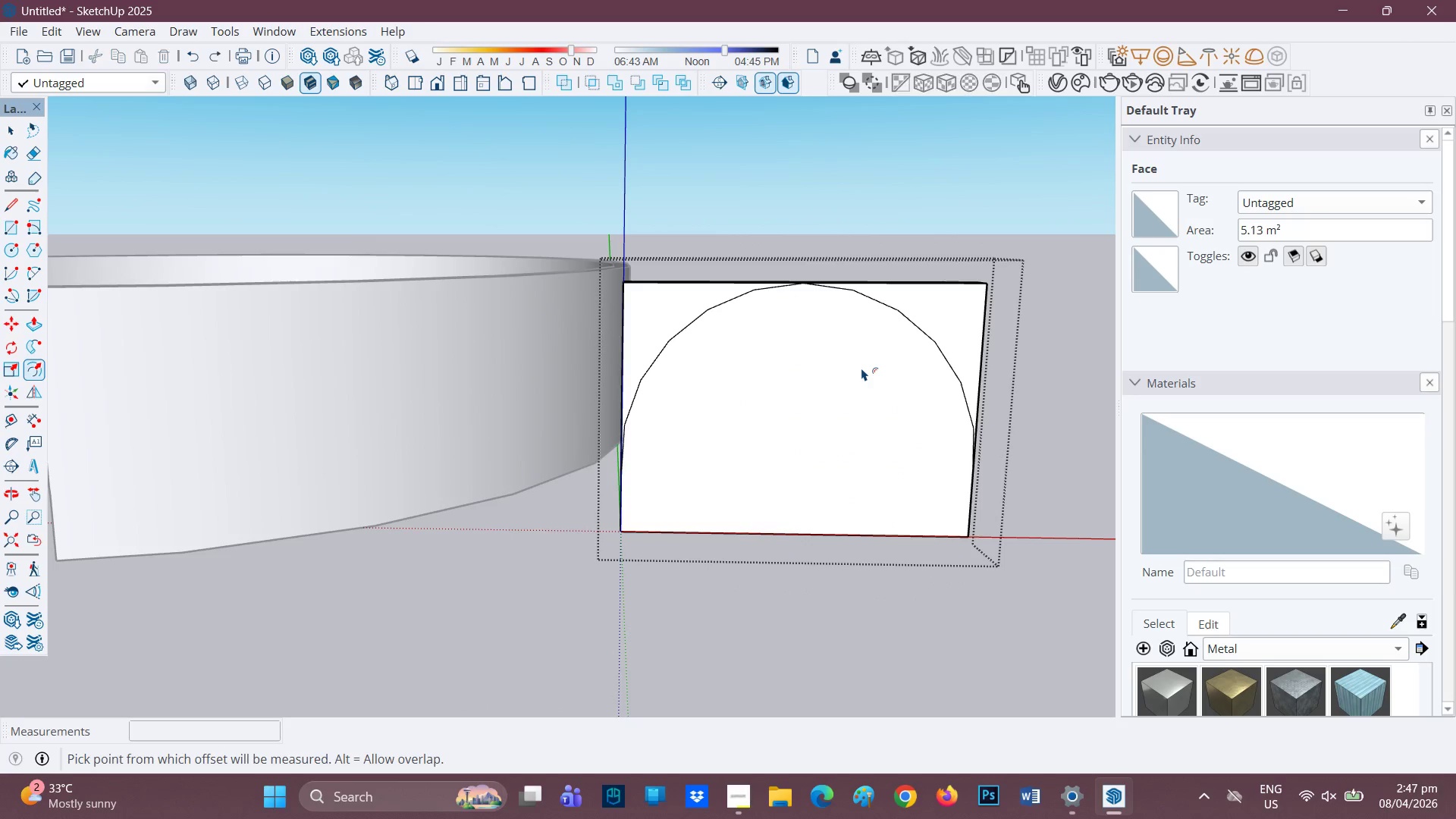 
scroll: coordinate [855, 372], scroll_direction: up, amount: 3.0
 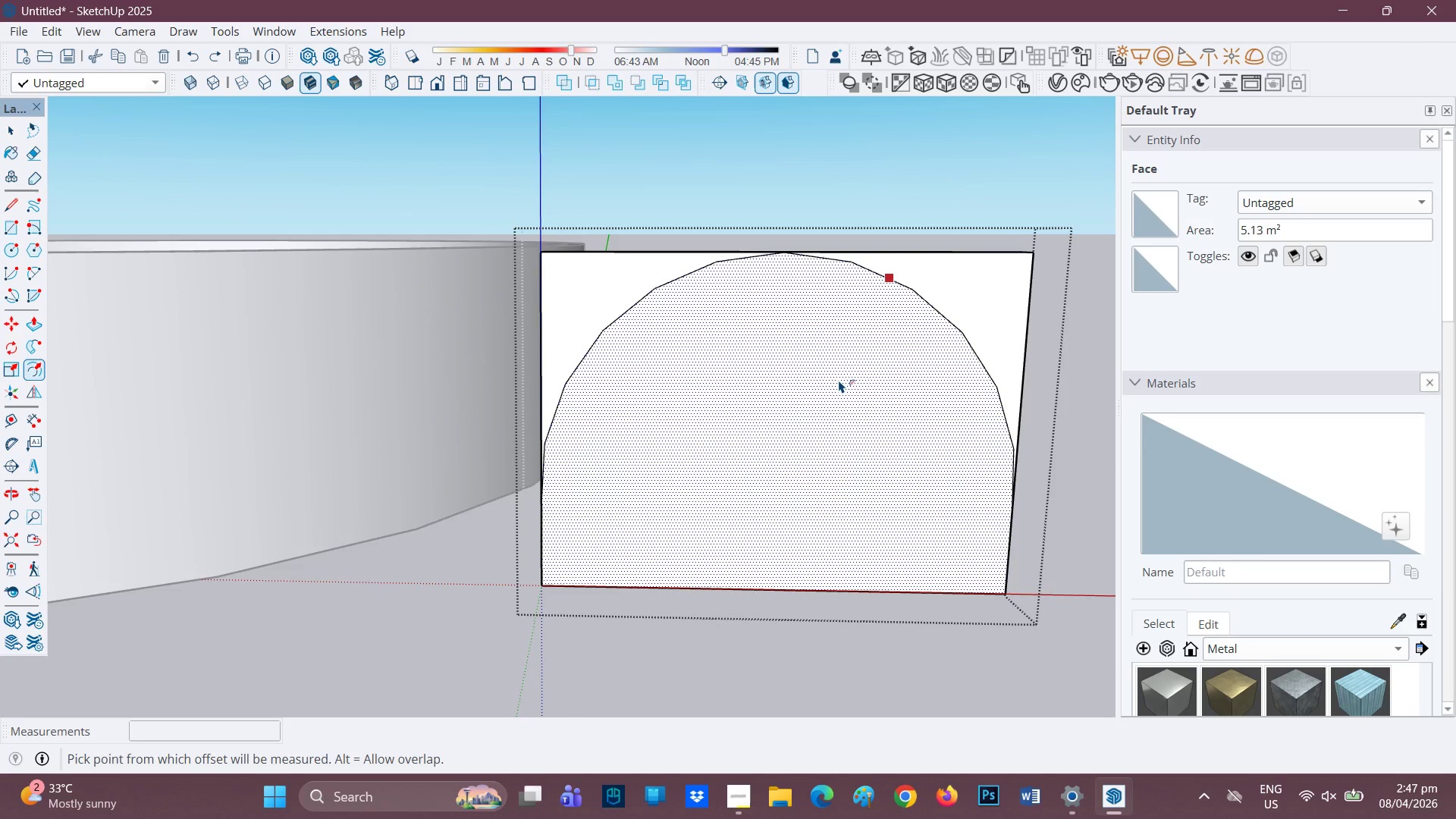 
left_click([839, 380])
 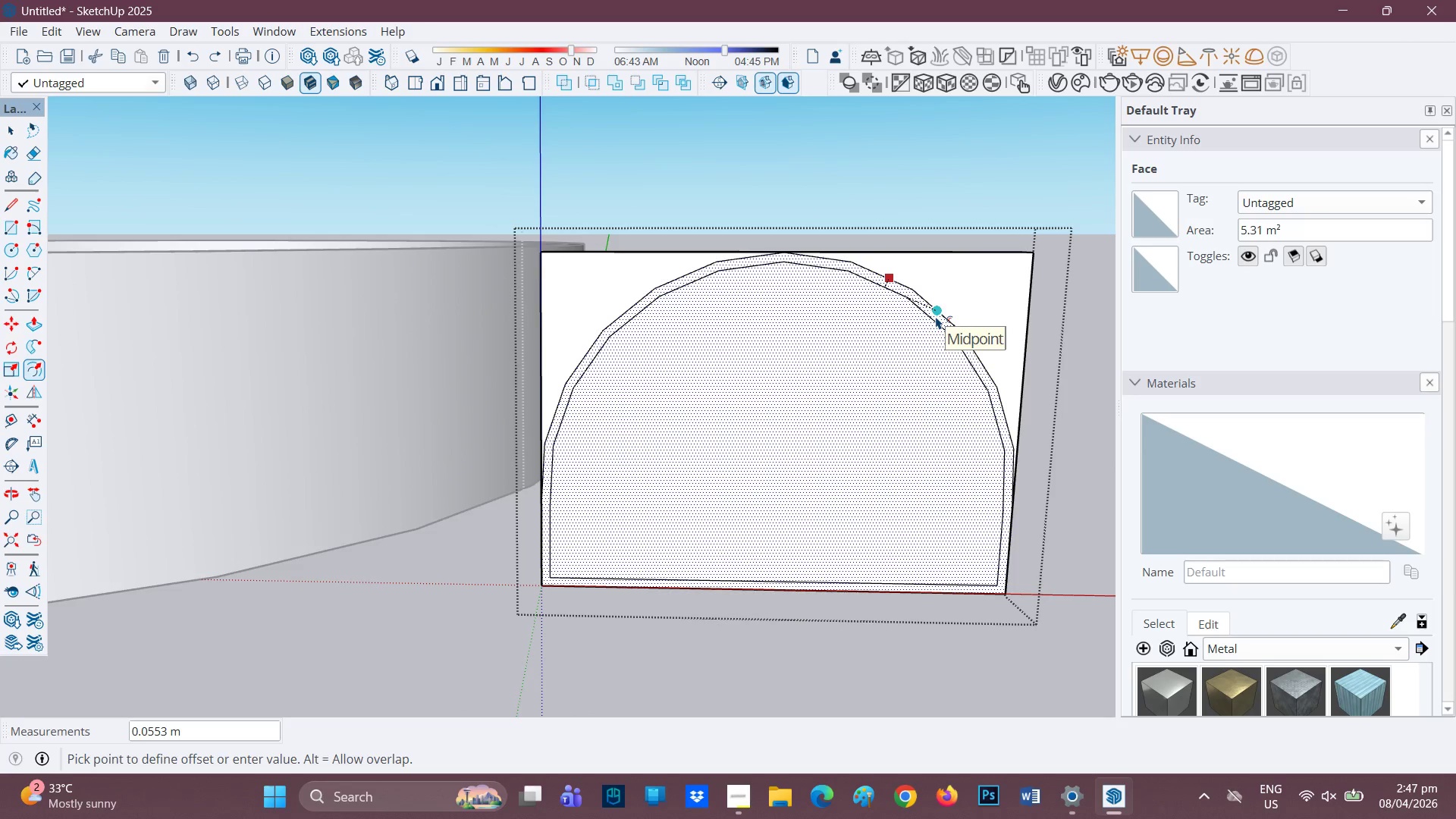 
key(0)
 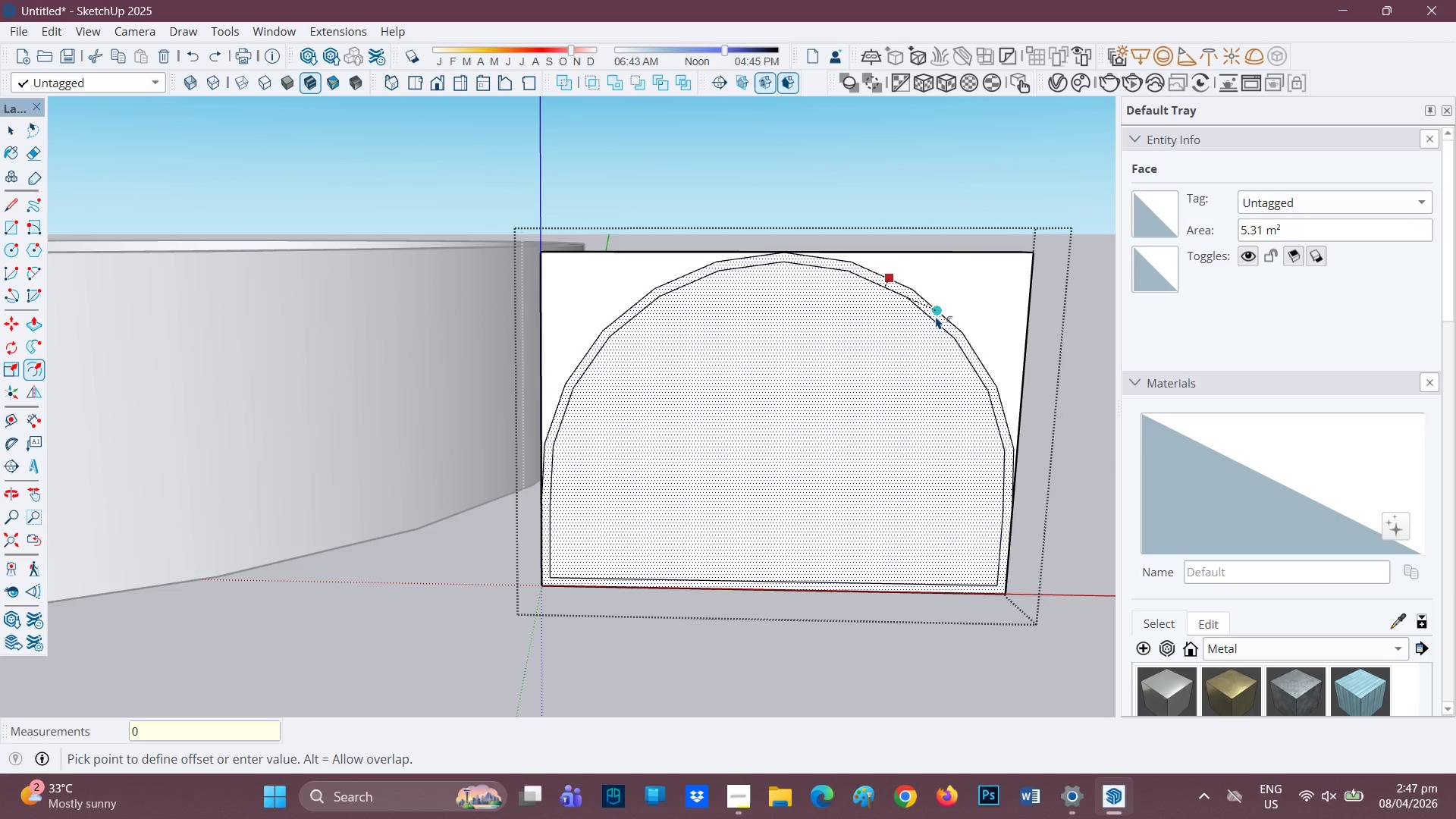 
key(Period)
 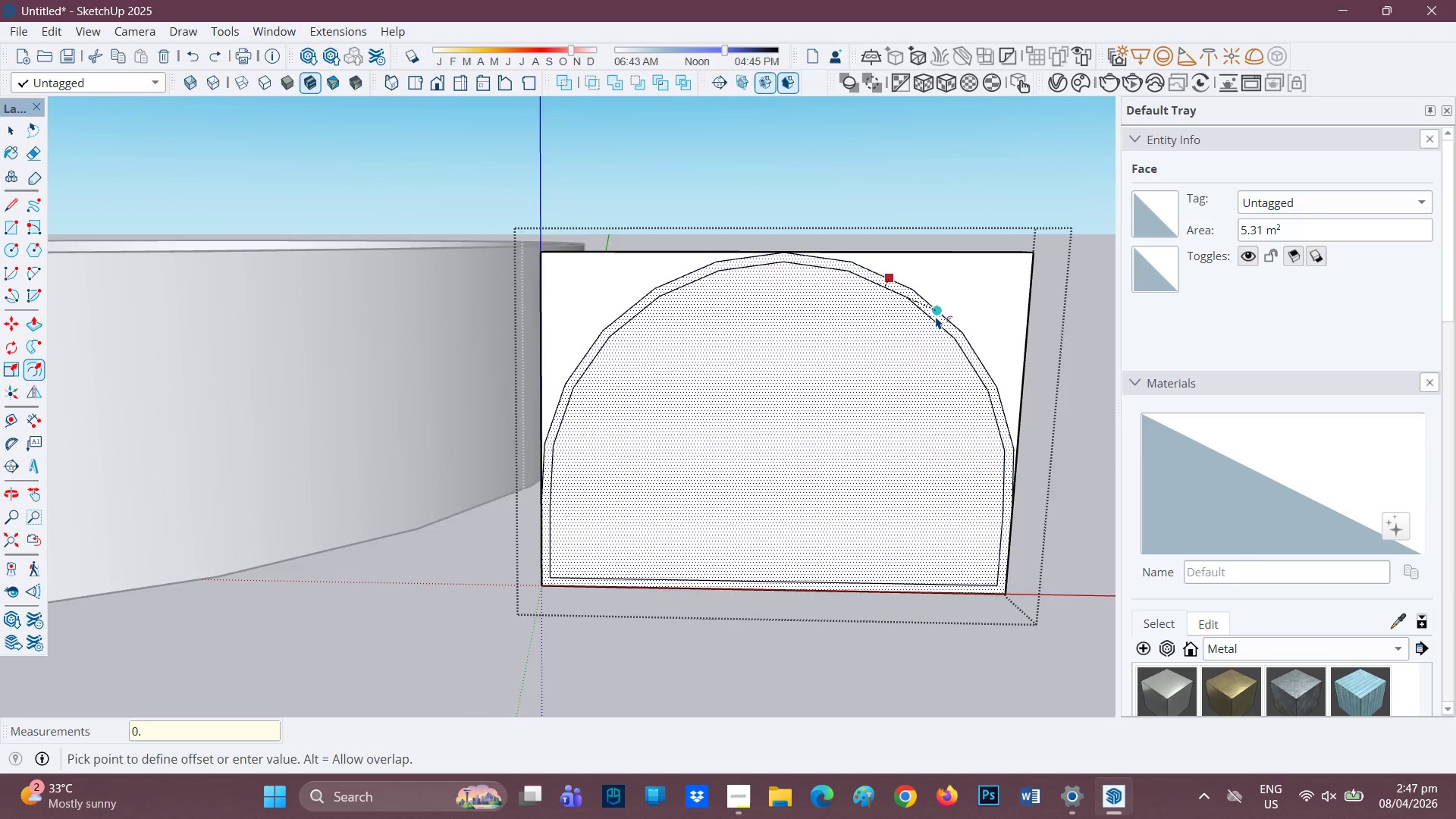 
key(2)
 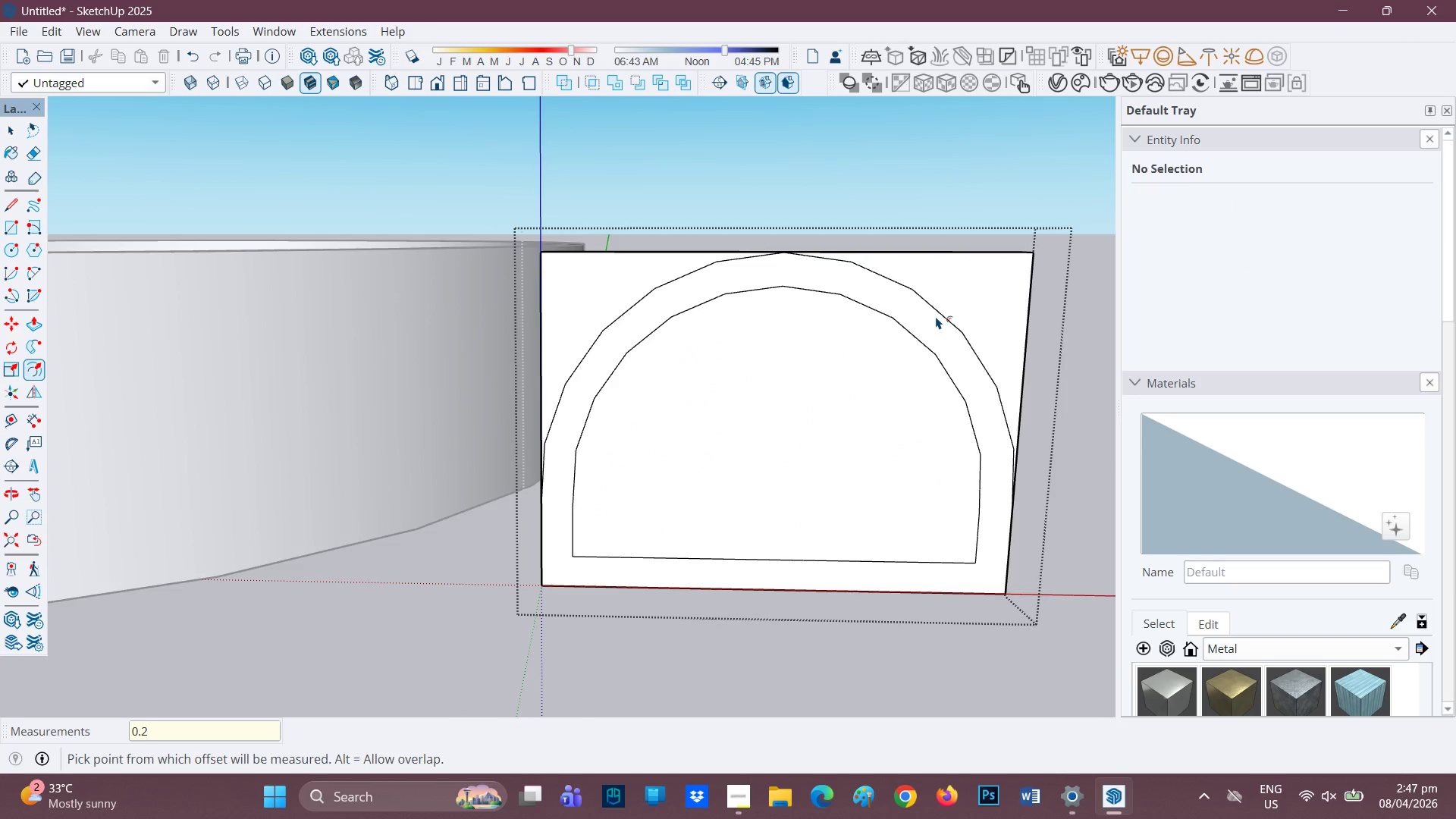 
key(Control+Z)
 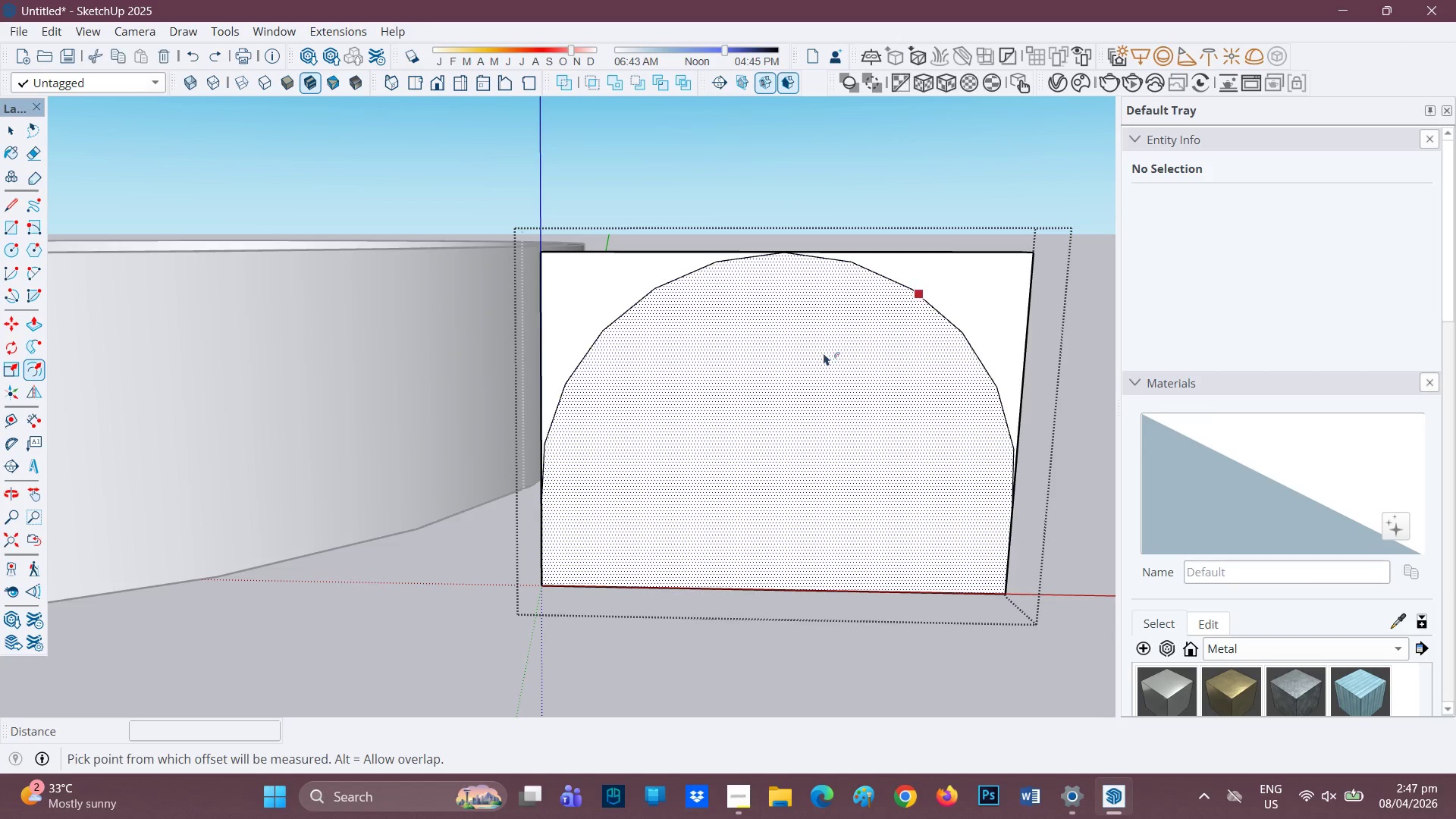 
left_click([808, 381])
 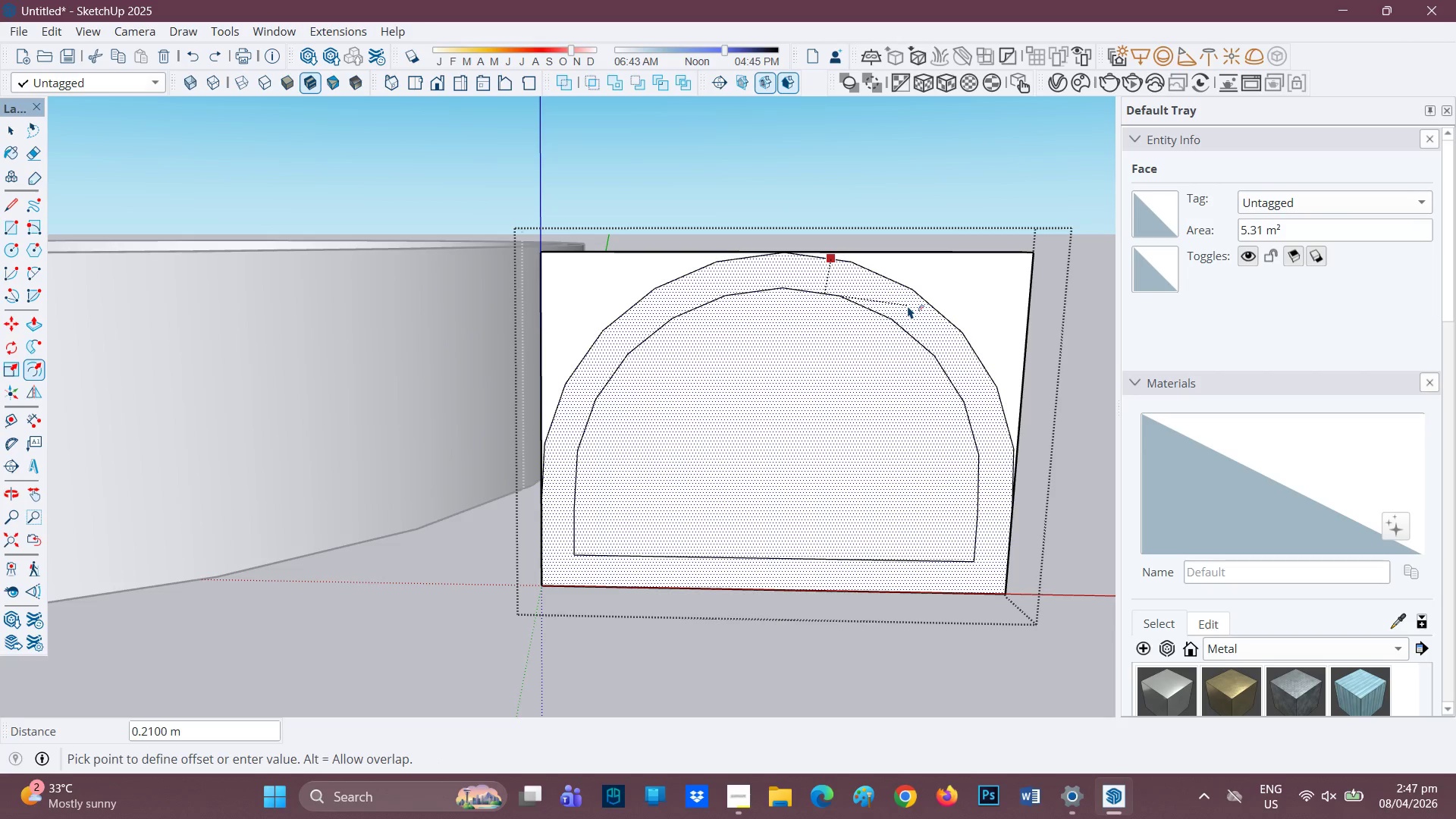 
type(0.04)
 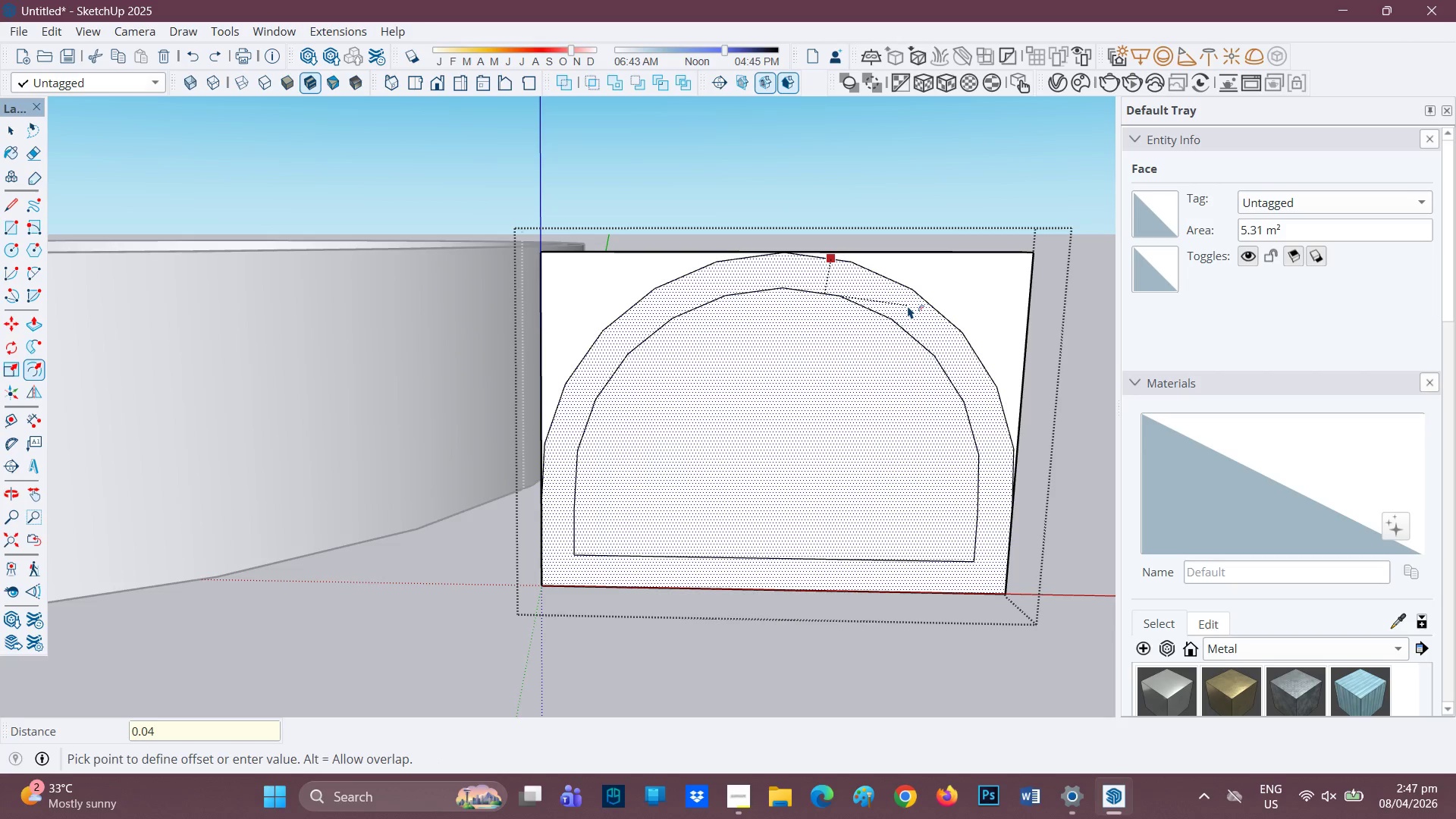 
key(Enter)
 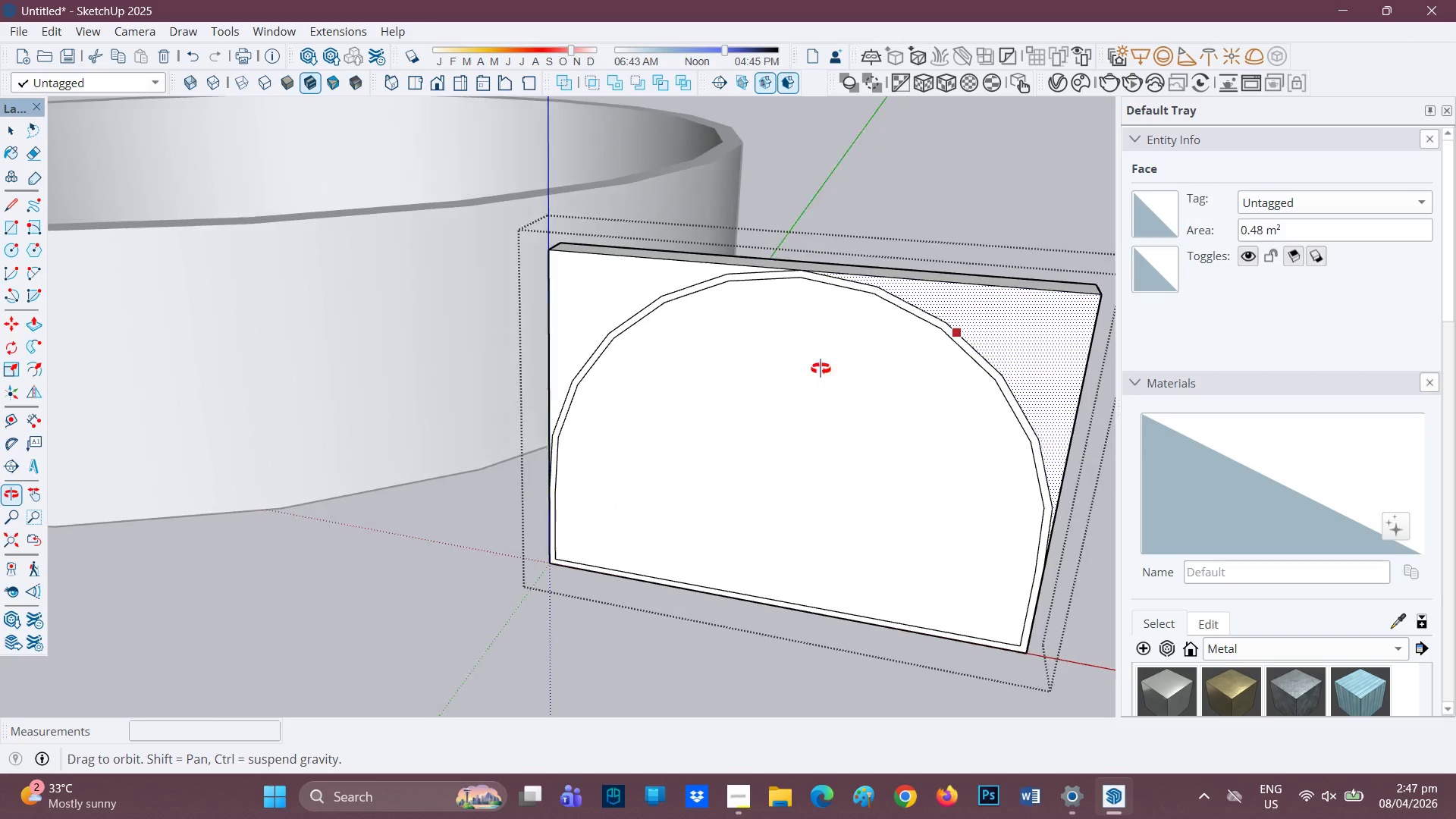 
key(Space)
 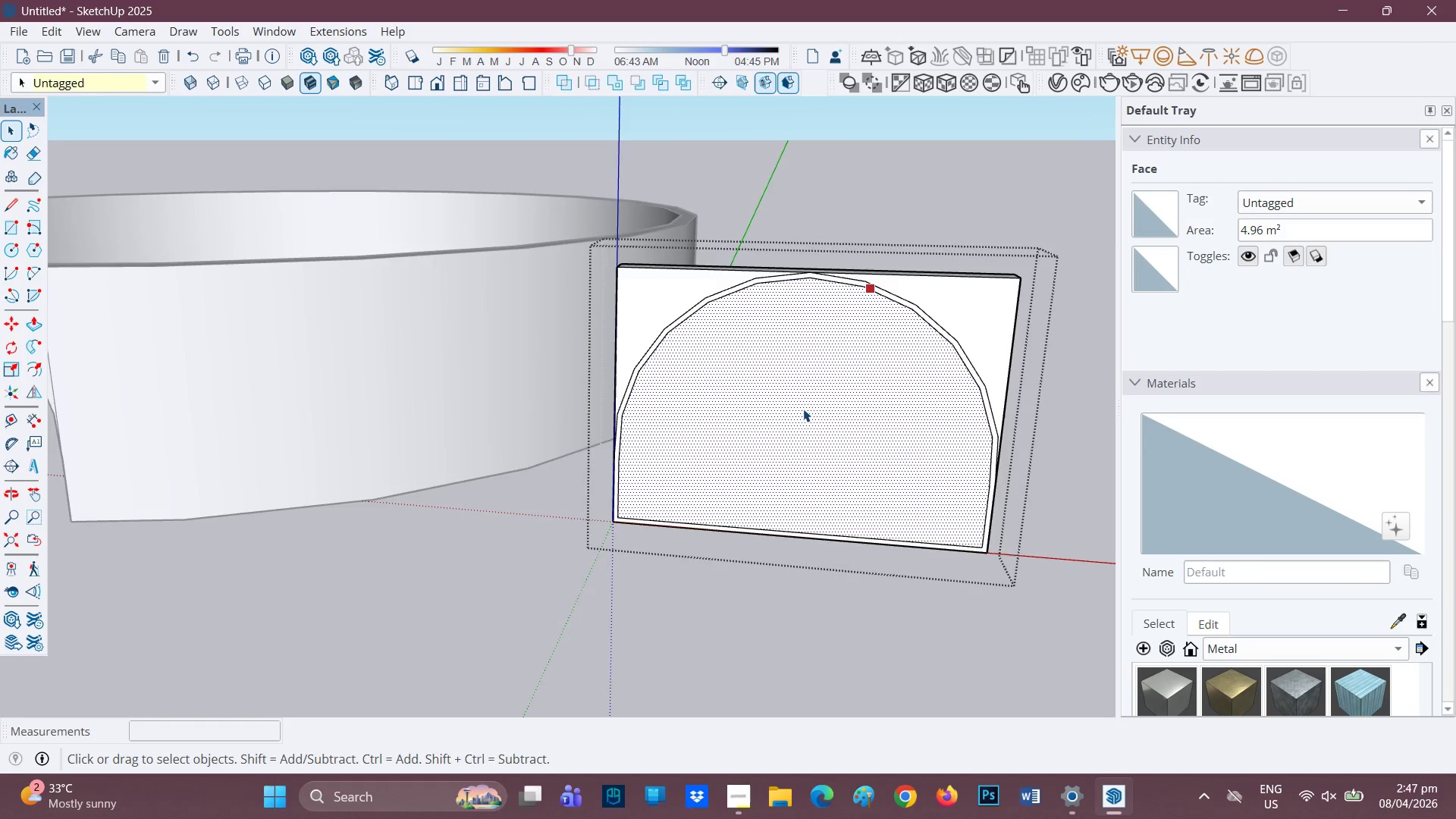 
scroll: coordinate [855, 325], scroll_direction: down, amount: 3.0
 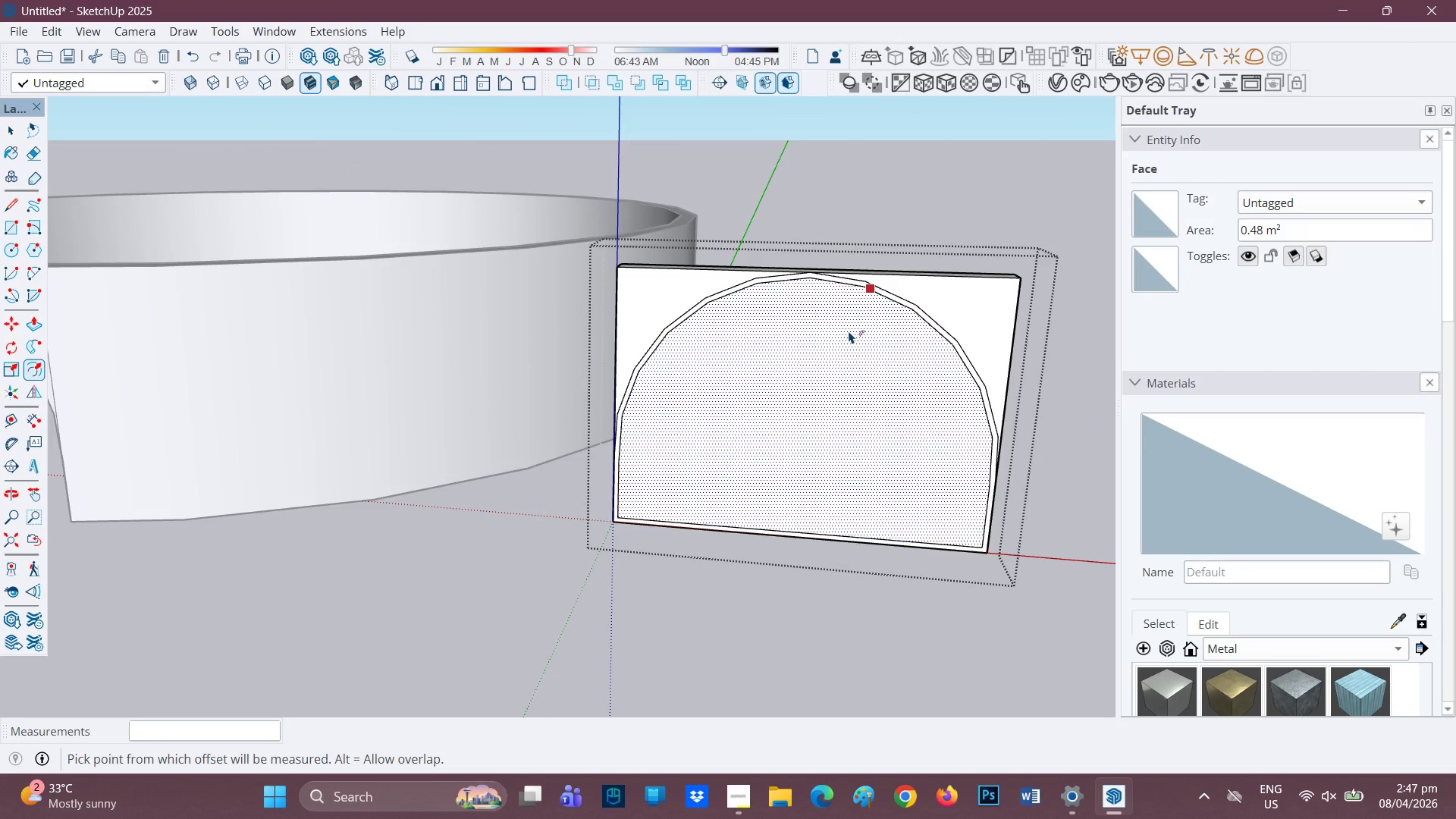 
scroll: coordinate [808, 417], scroll_direction: up, amount: 2.0
 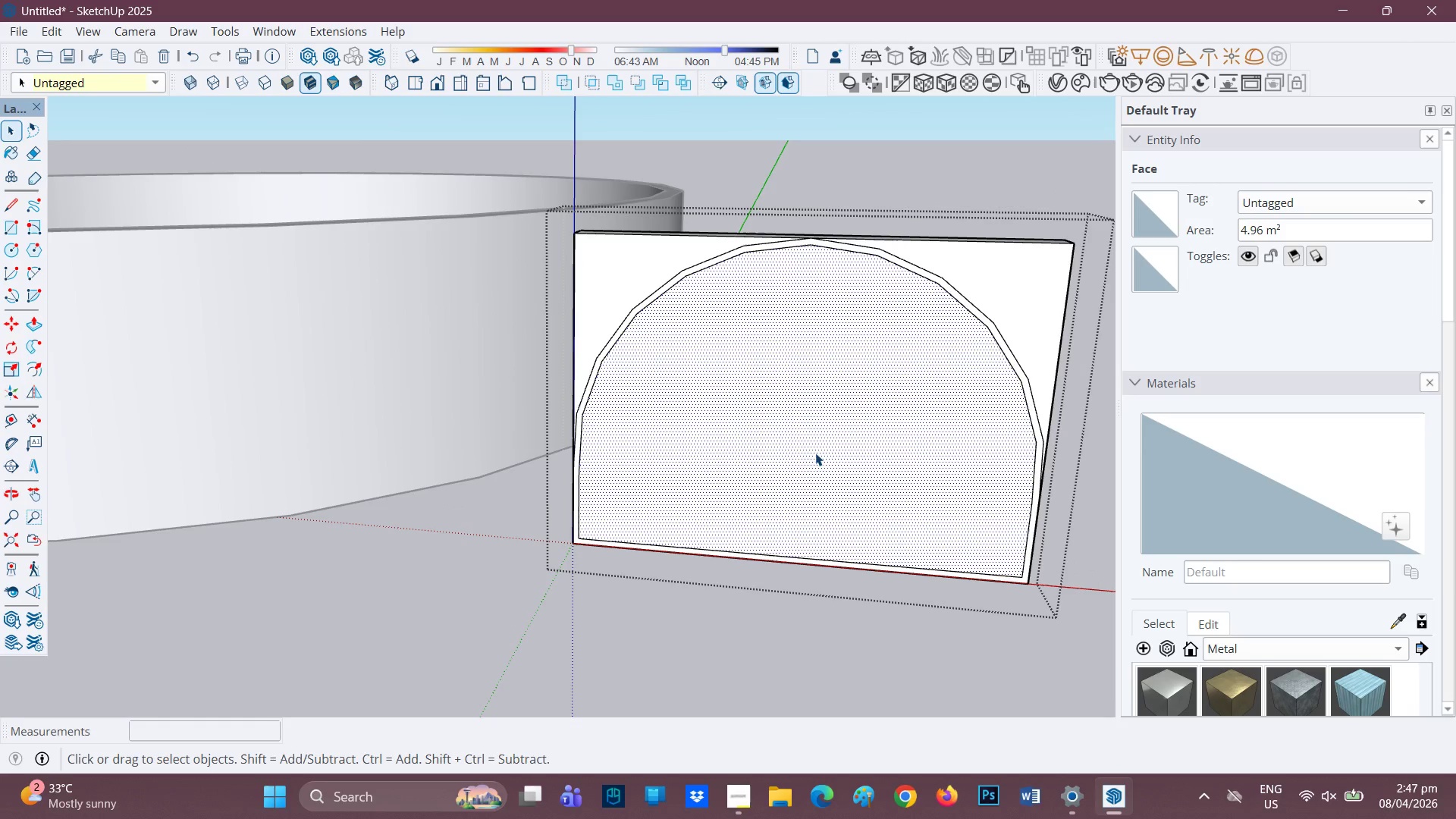 
key(P)
 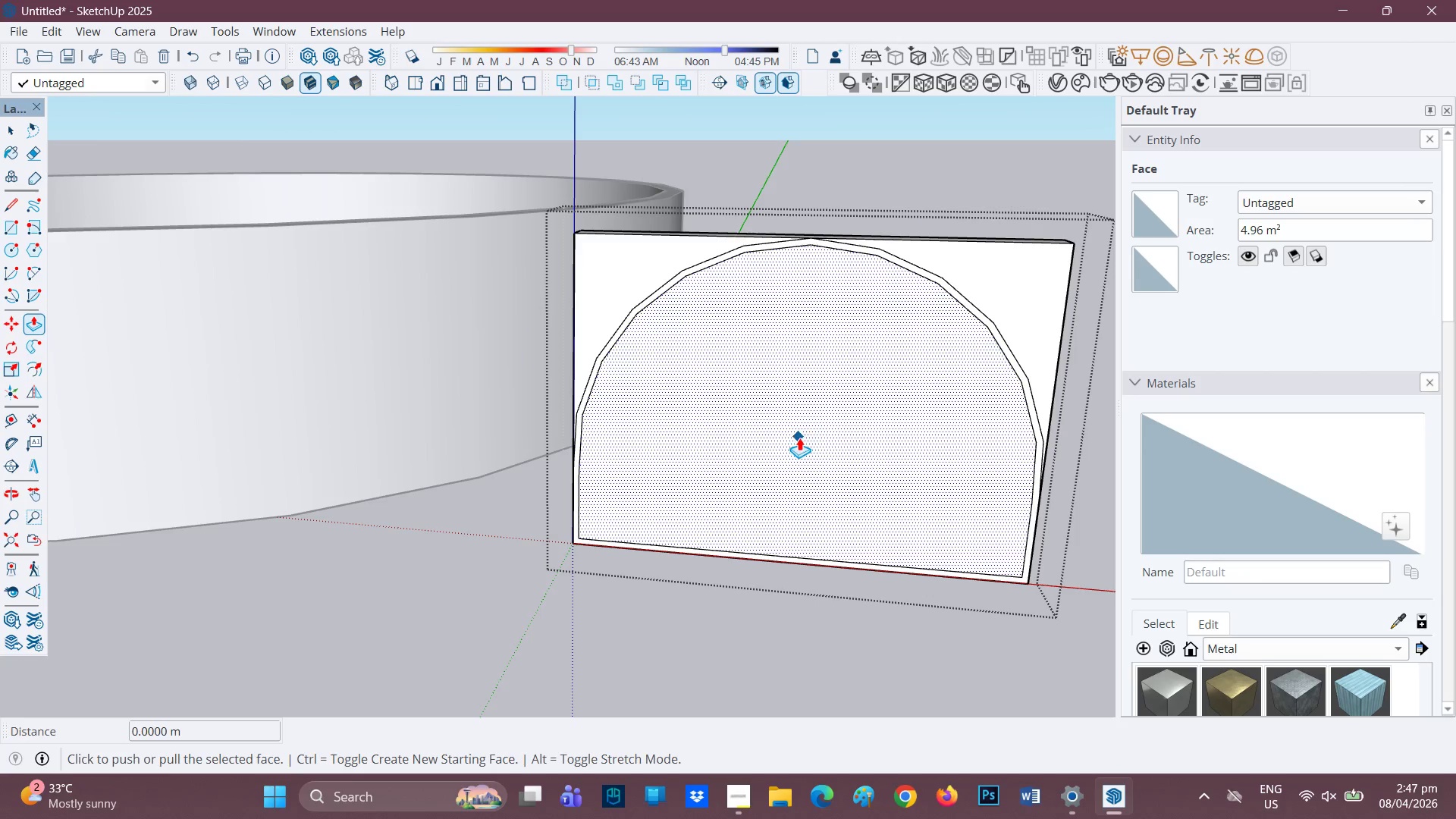 
left_click([799, 438])
 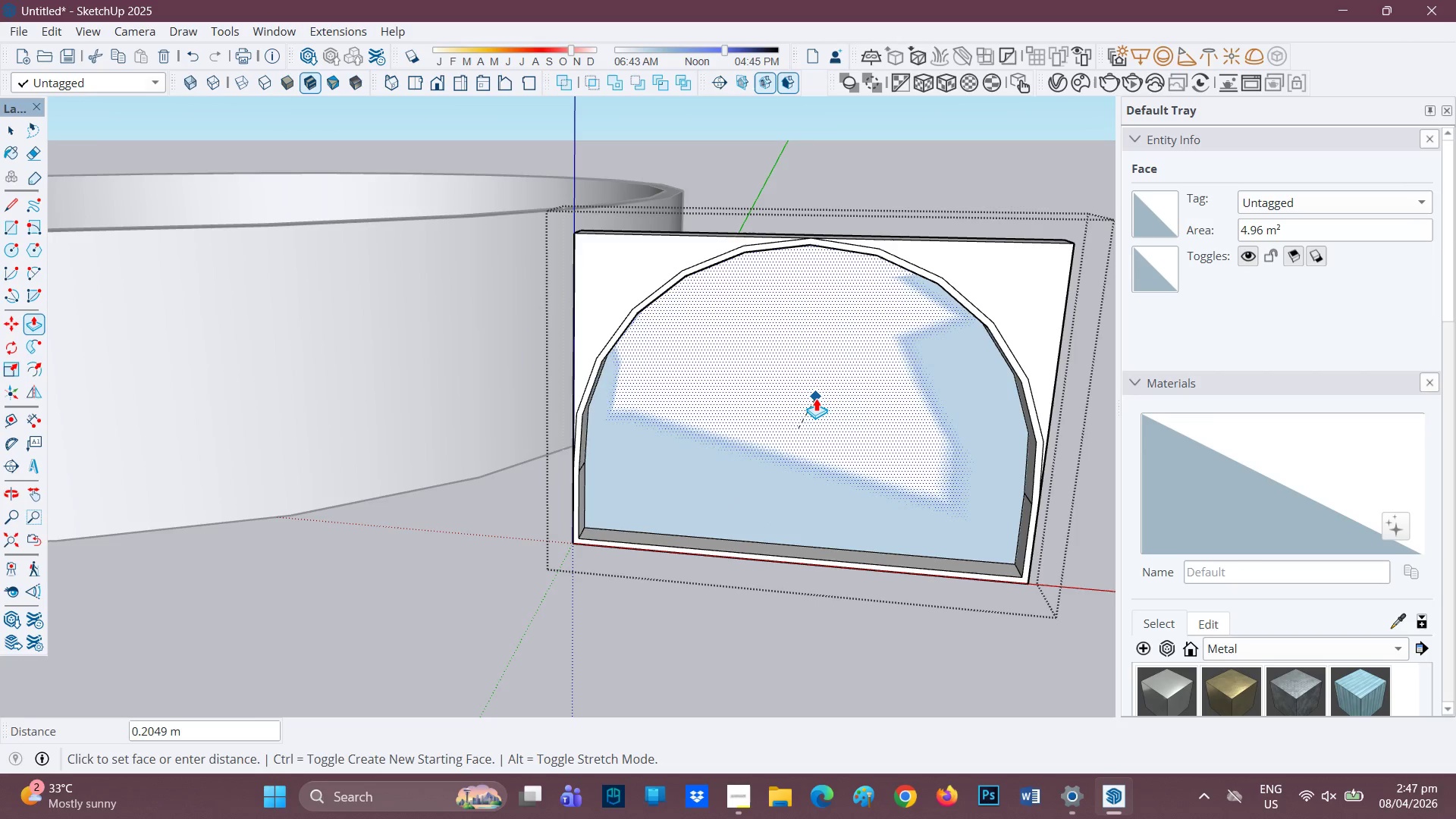 
left_click([816, 398])
 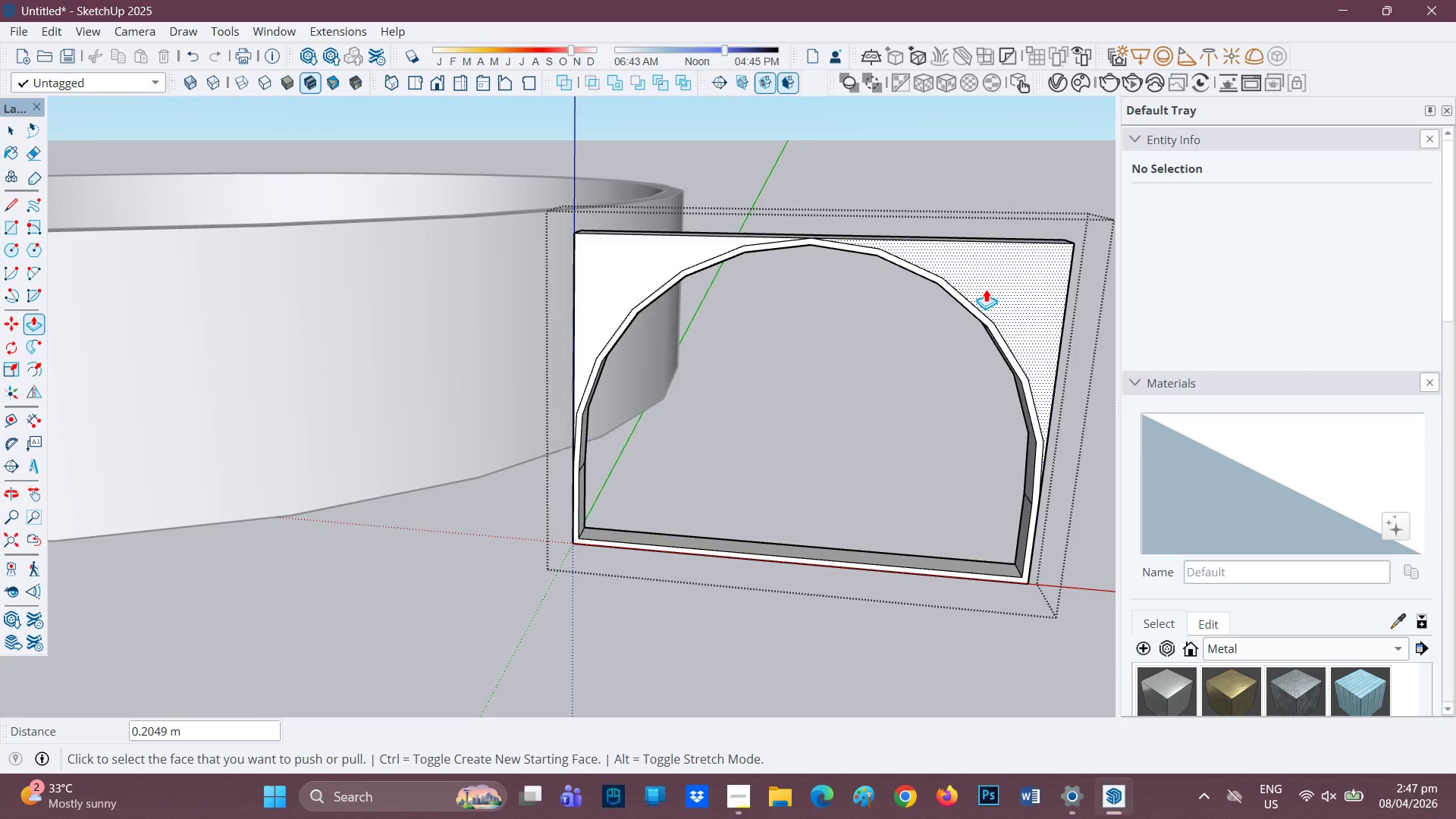 
left_click([1014, 280])
 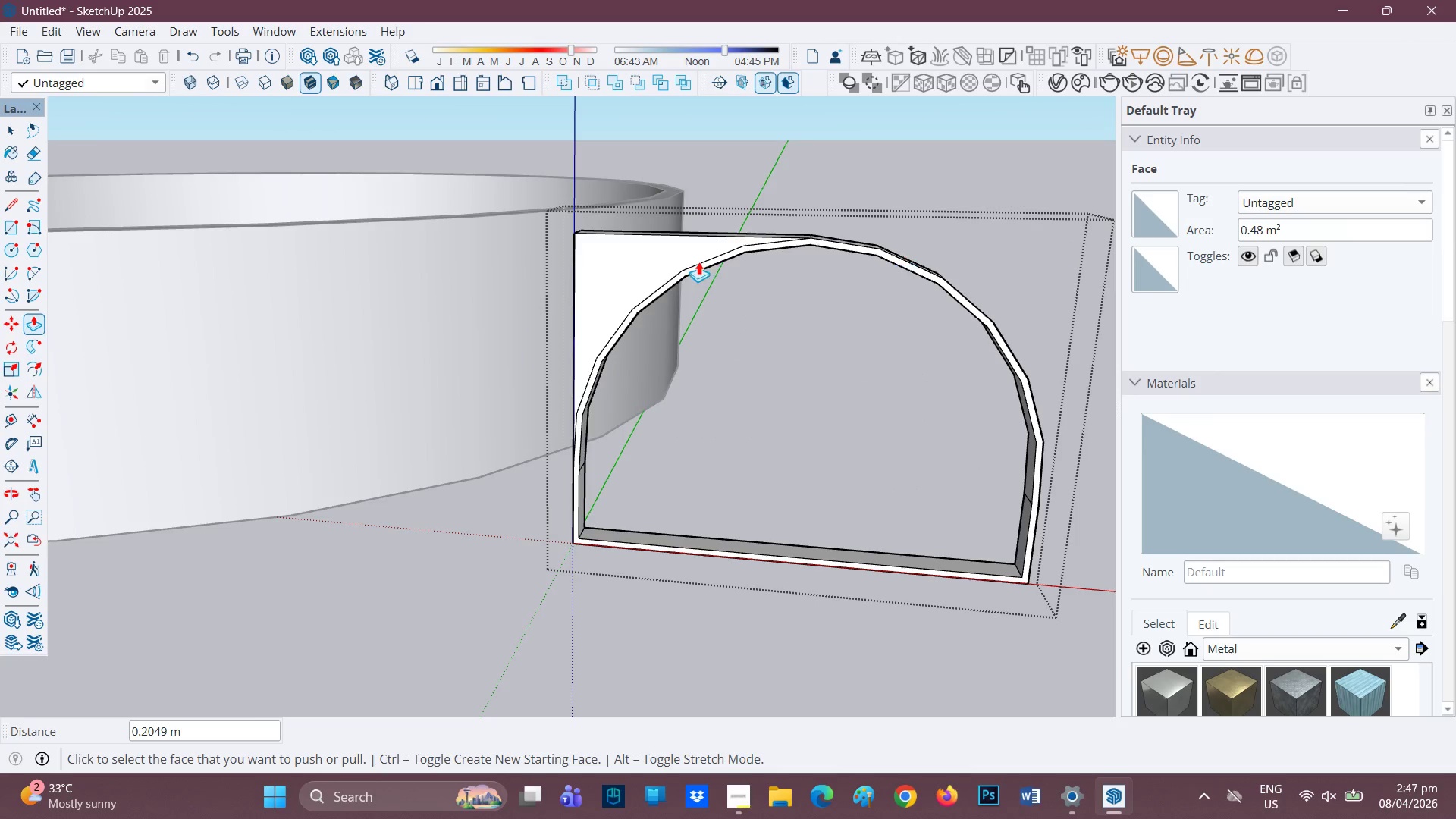 
left_click([615, 259])
 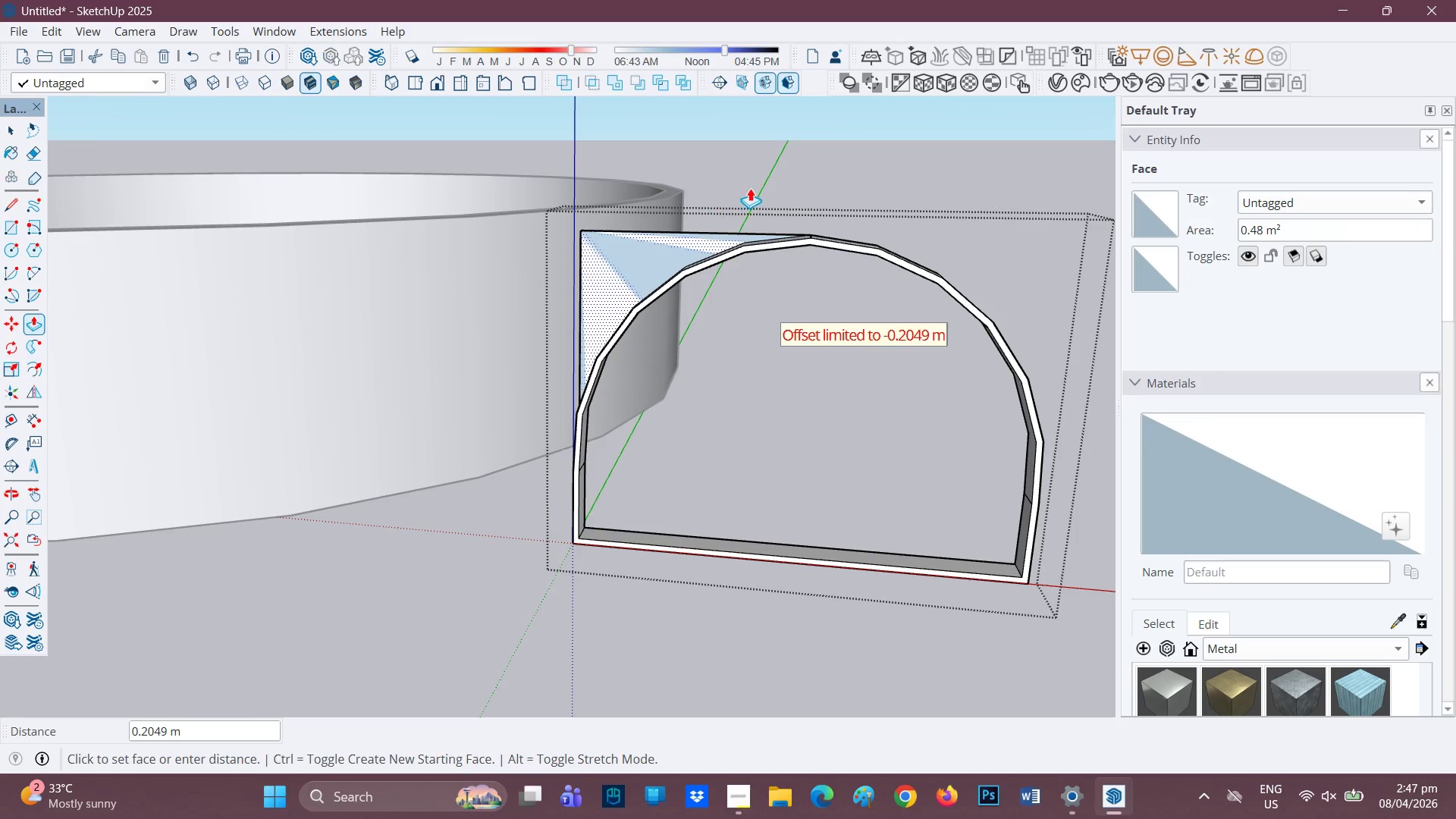 
left_click([753, 187])
 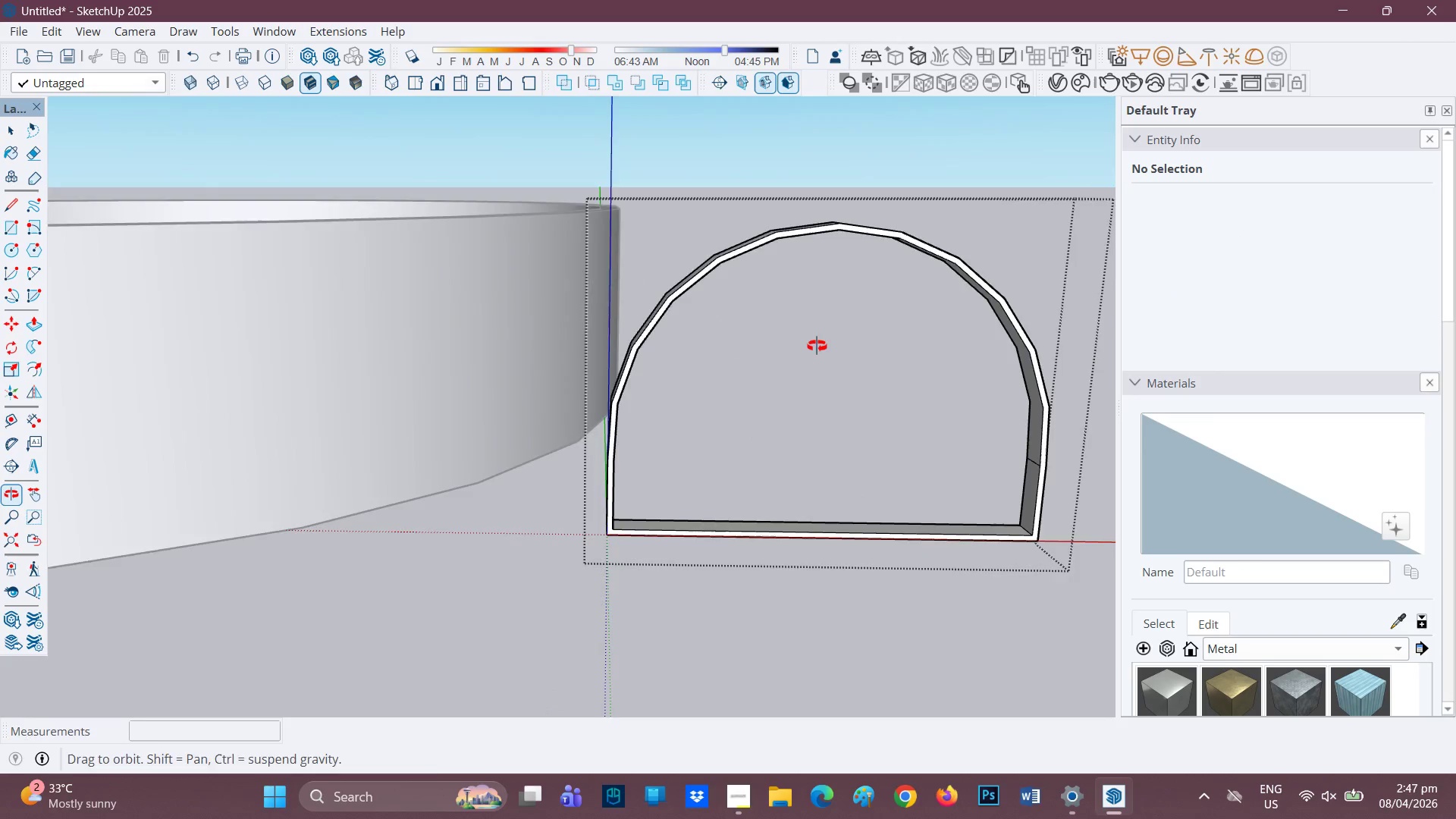 
scroll: coordinate [814, 523], scroll_direction: up, amount: 3.0
 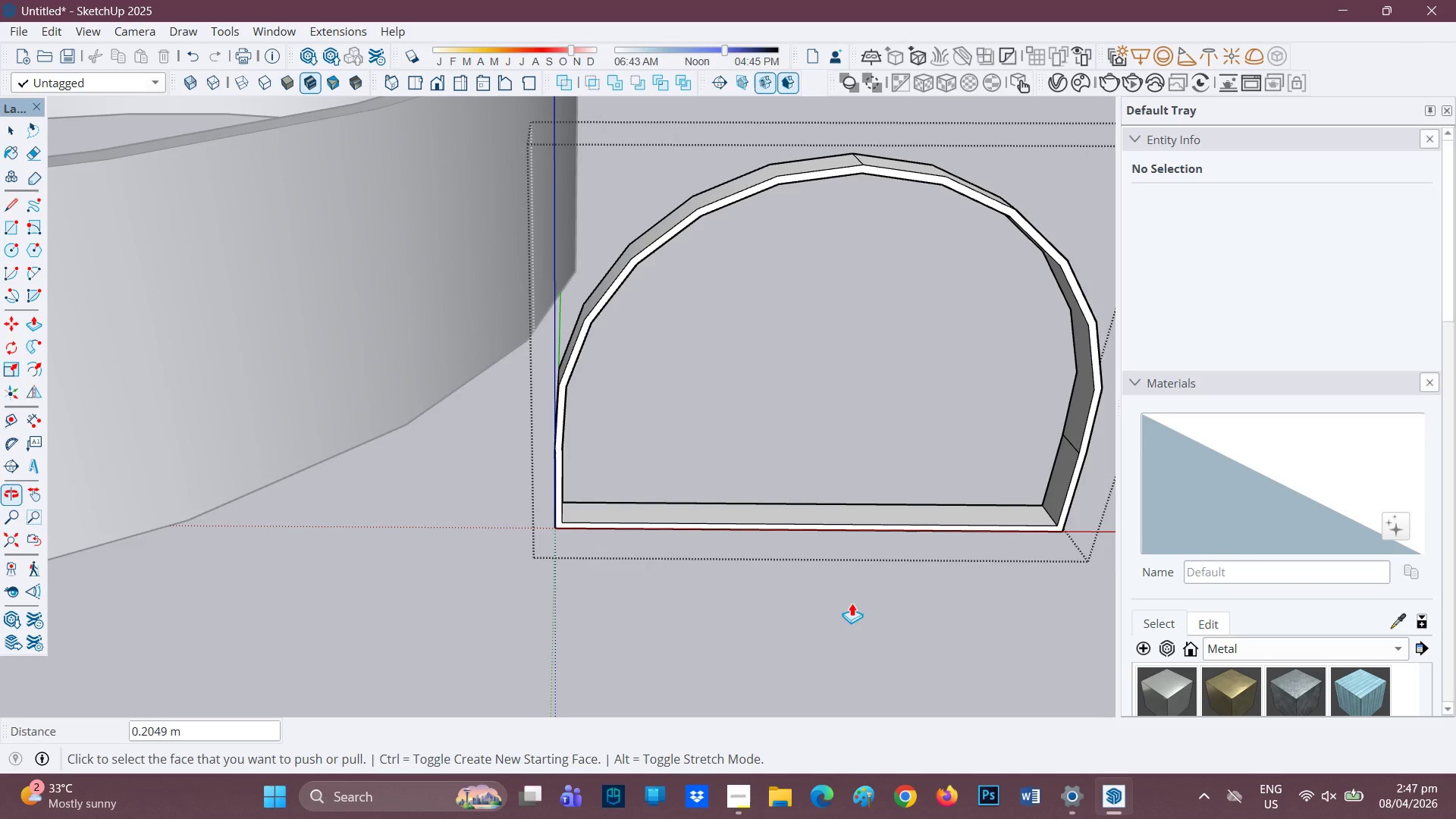 
key(H)
 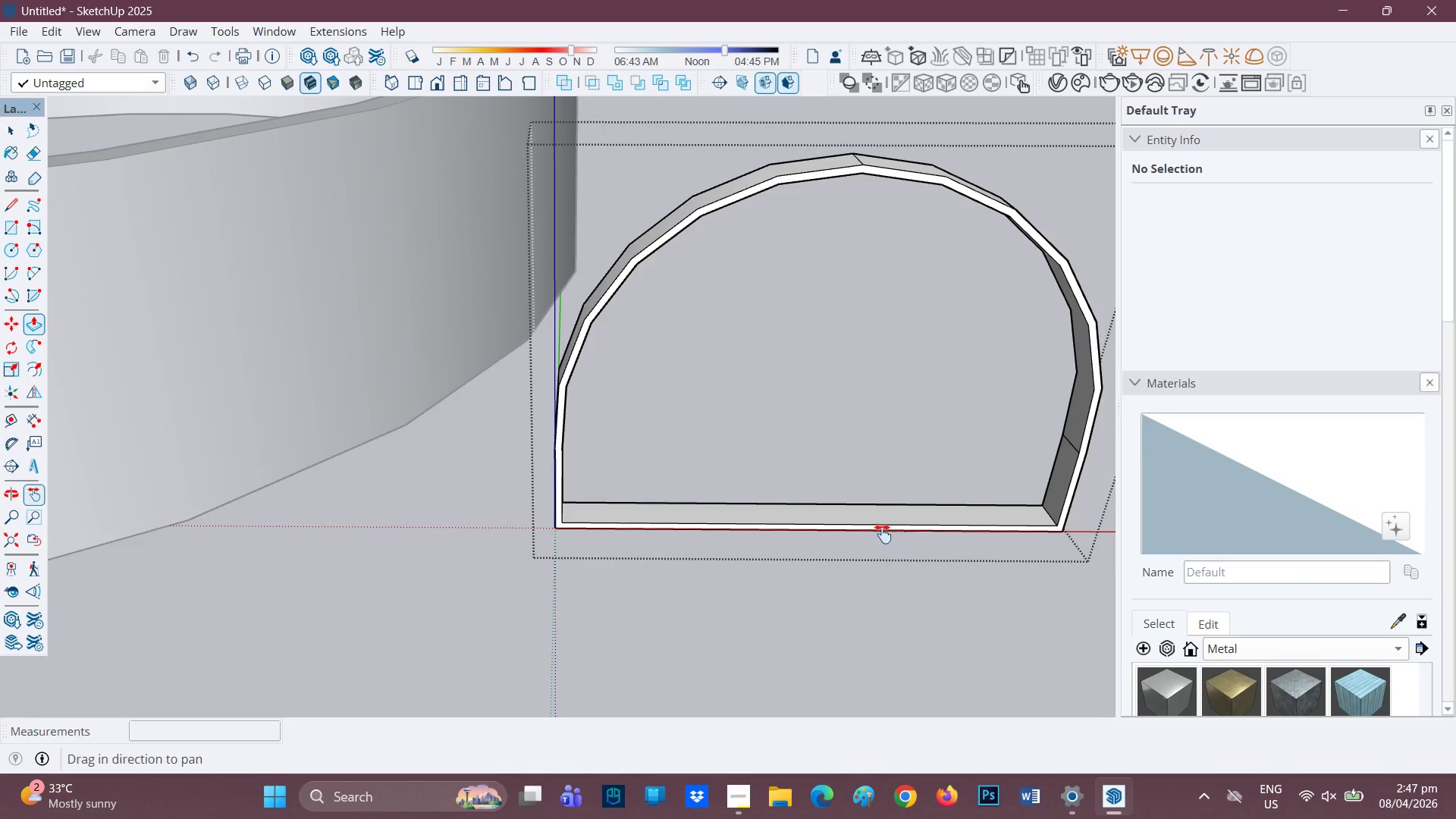 
left_click_drag(start_coordinate=[849, 515], to_coordinate=[577, 390])
 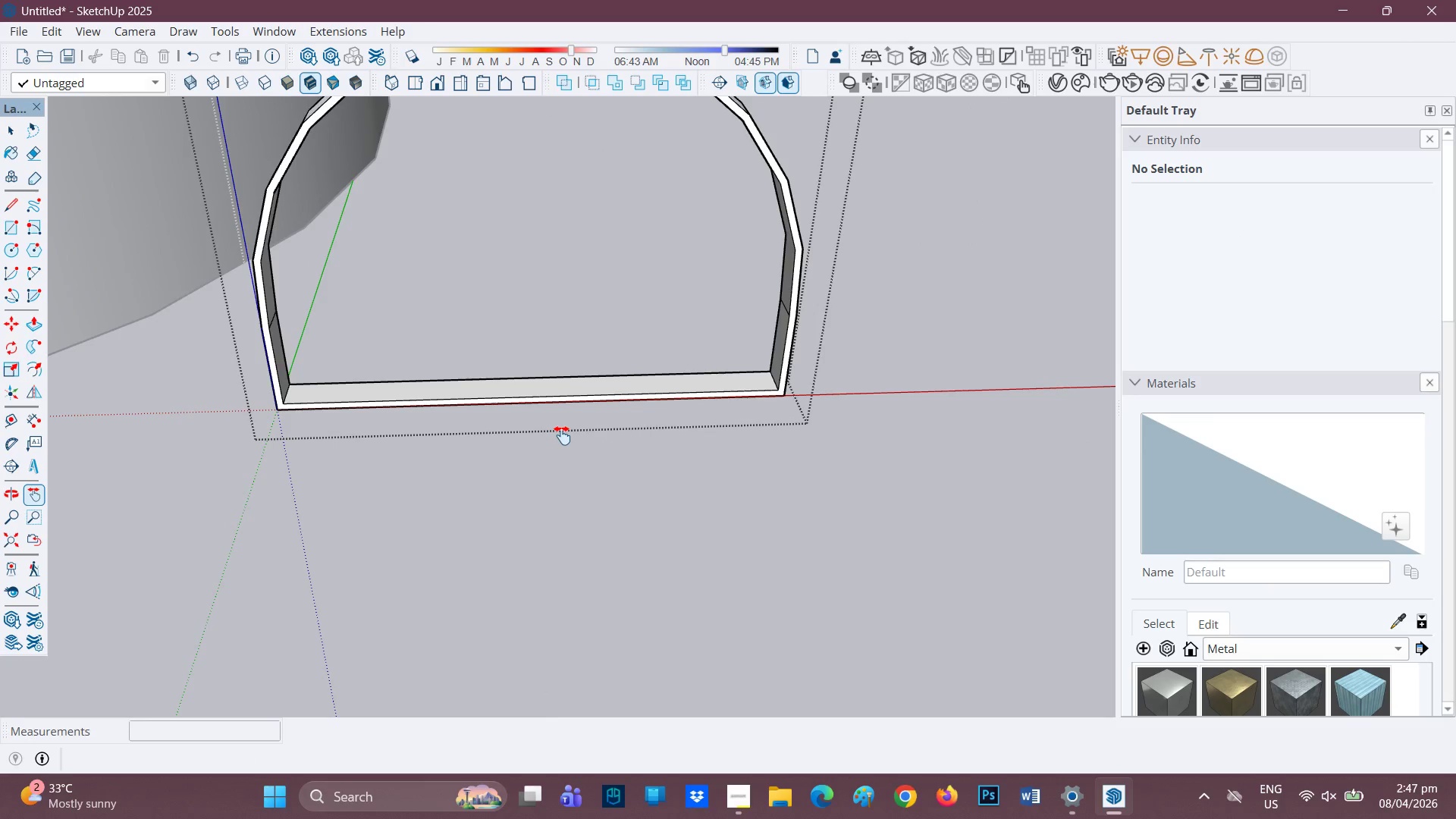 
key(Space)
 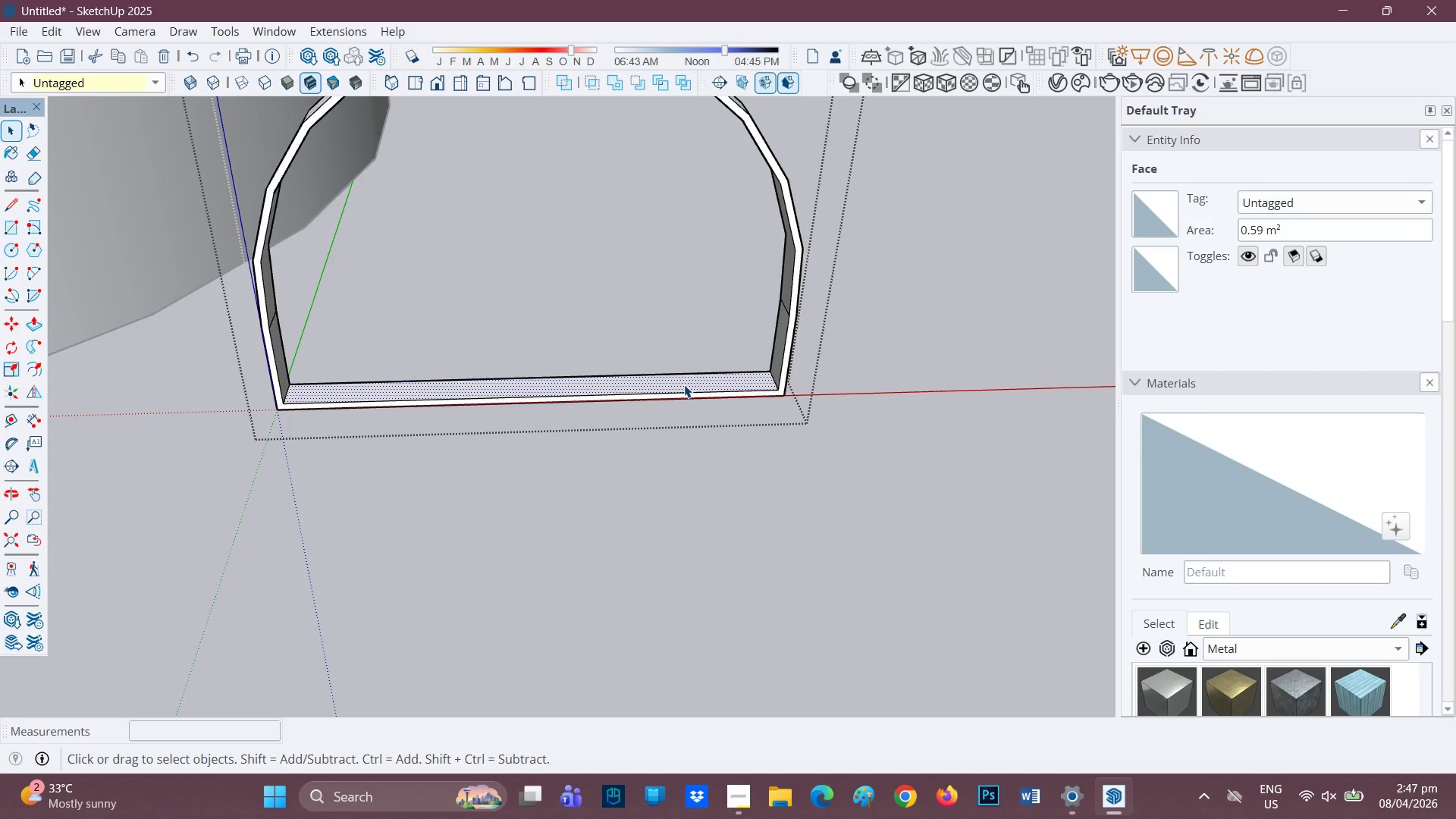 
key(P)
 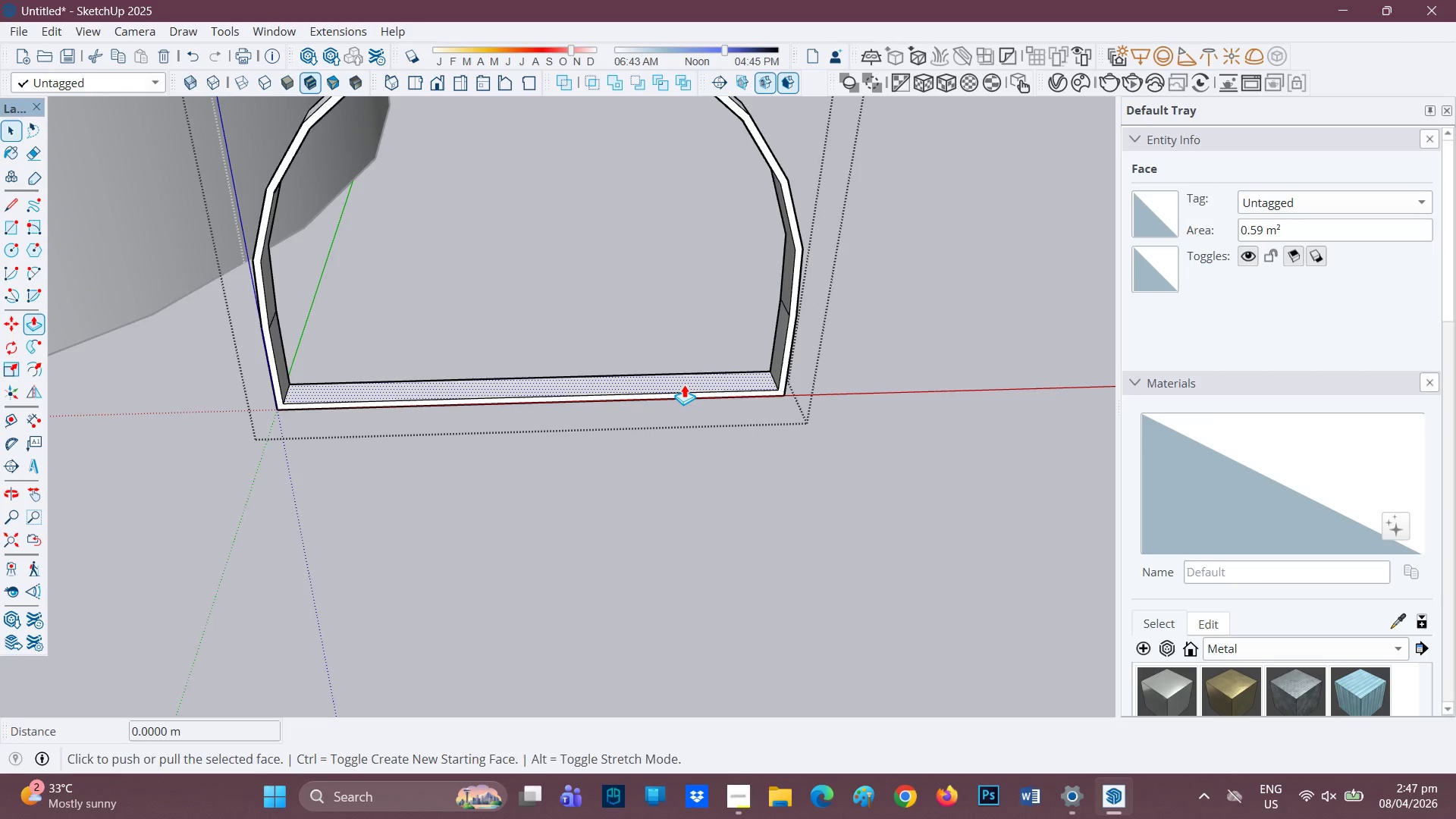 
left_click([684, 384])
 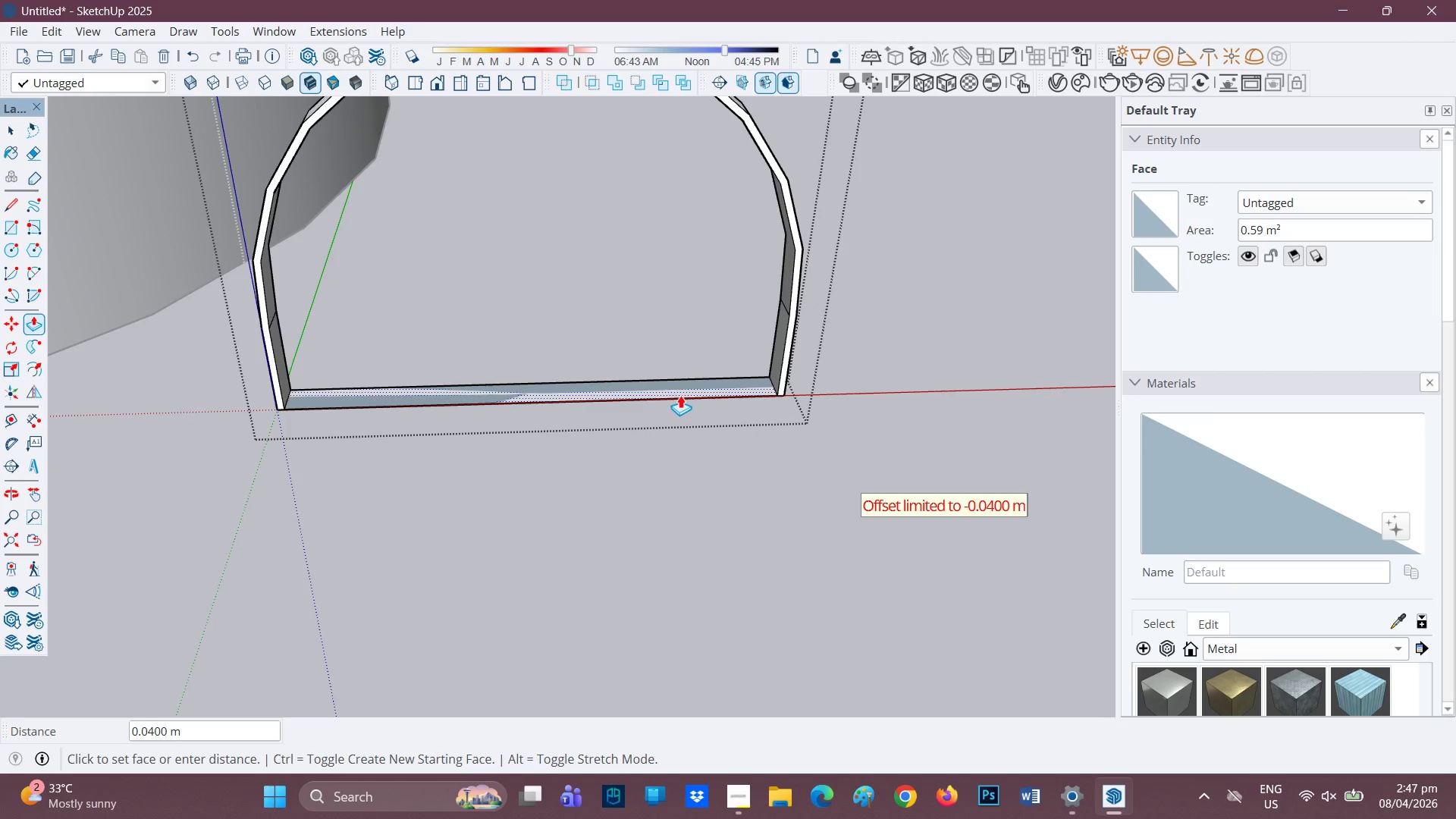 
left_click([673, 397])
 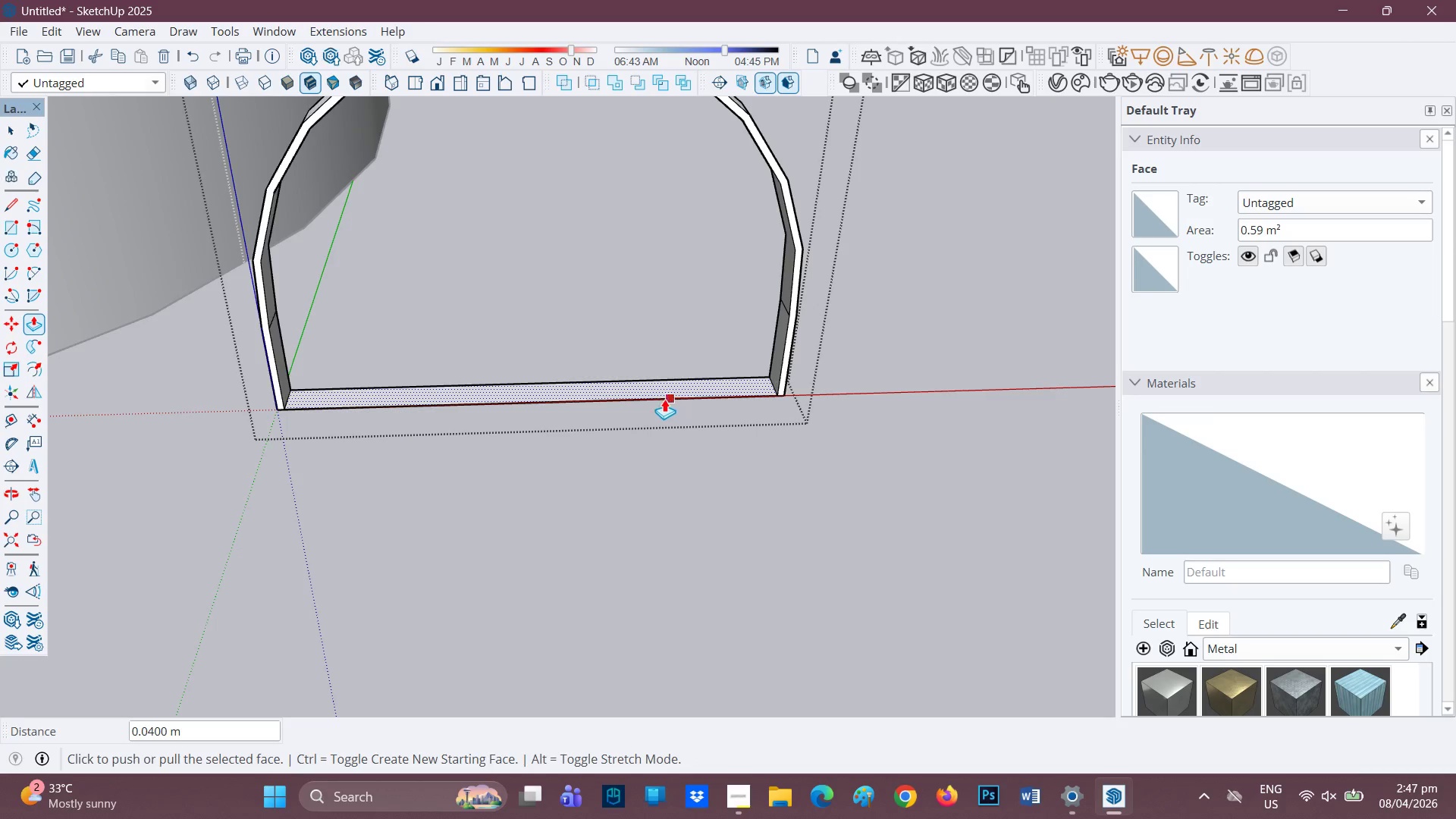 
scroll: coordinate [619, 444], scroll_direction: down, amount: 6.0
 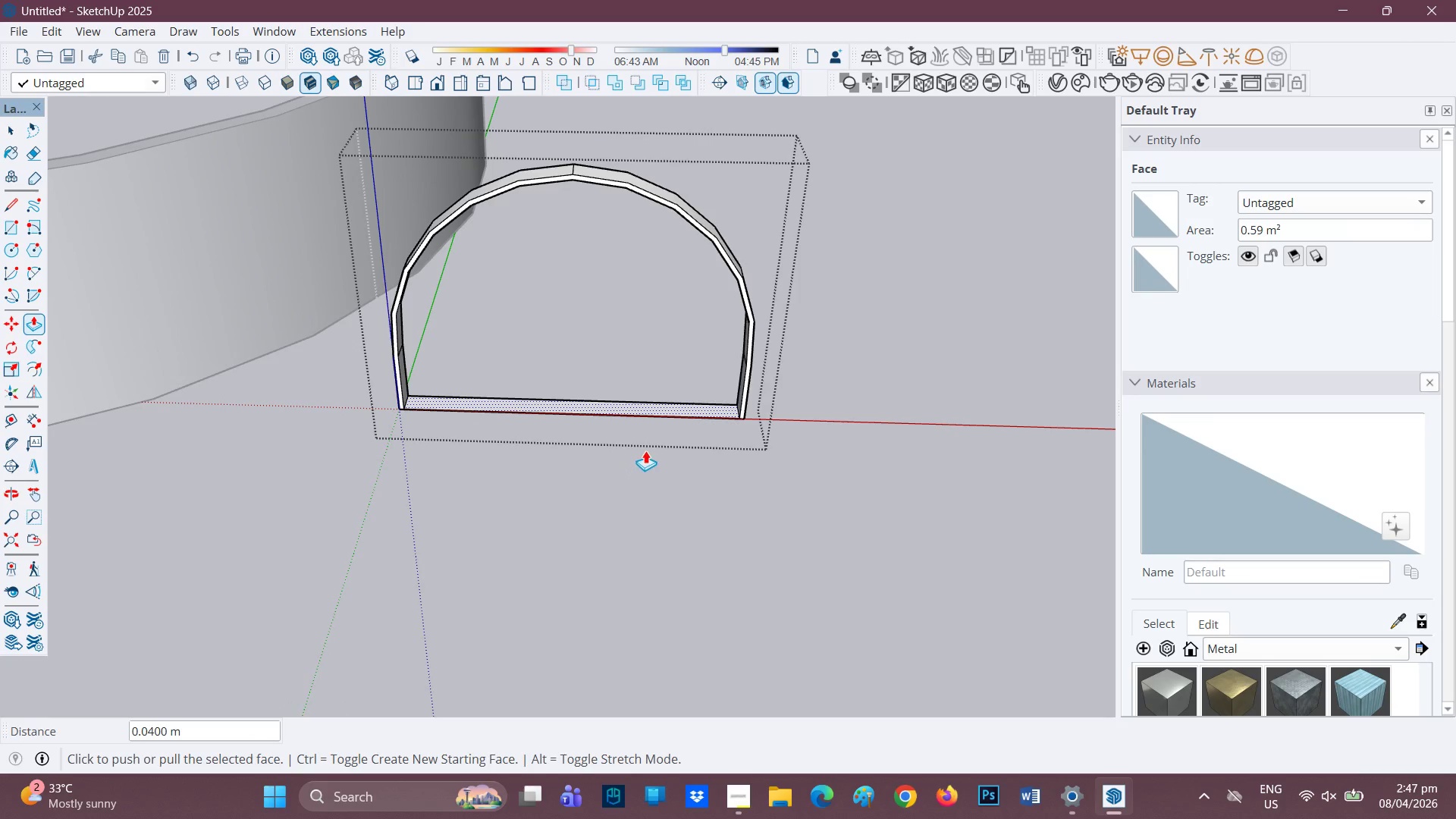 
key(E)
 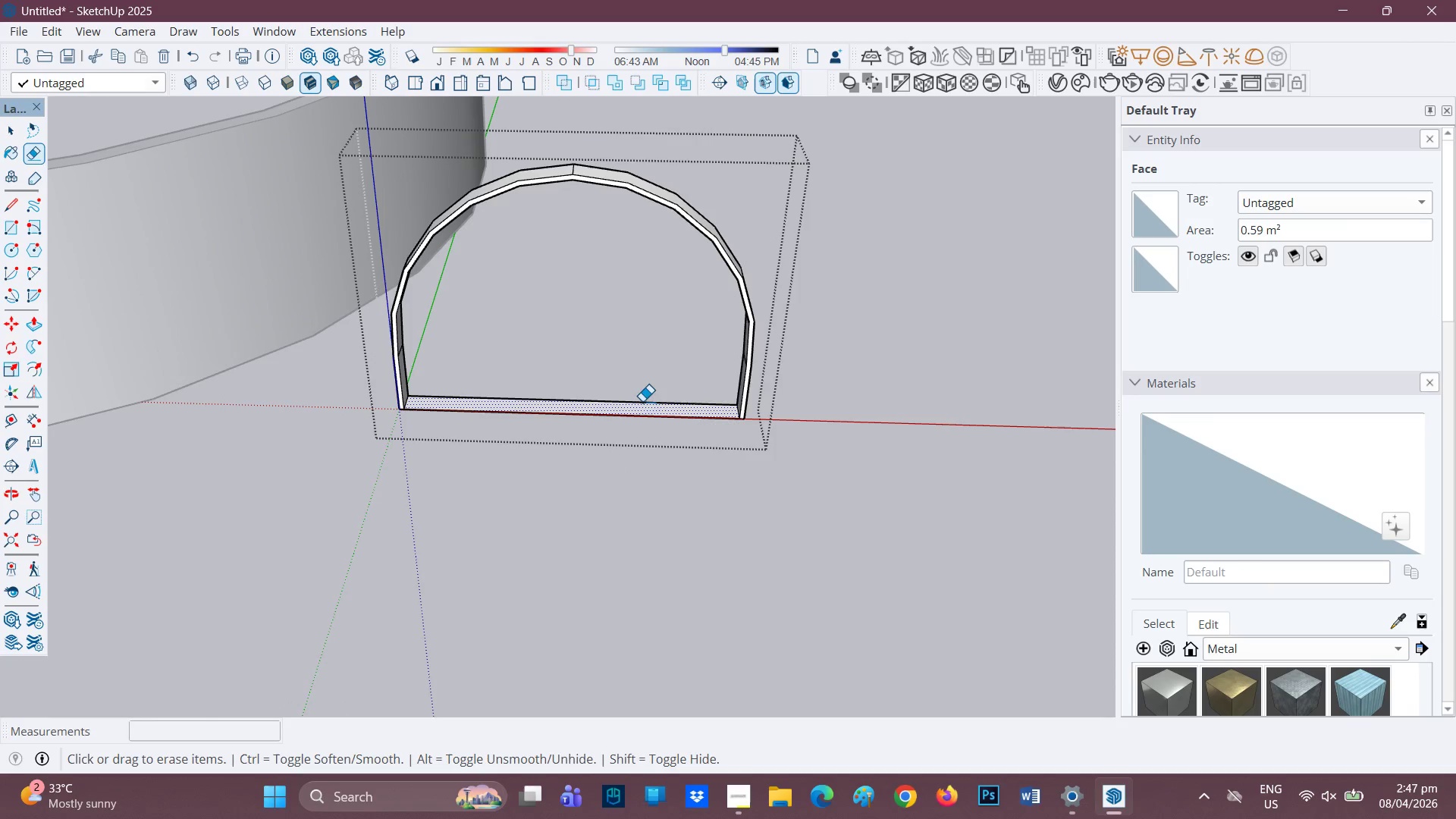 
left_click_drag(start_coordinate=[640, 397], to_coordinate=[622, 431])
 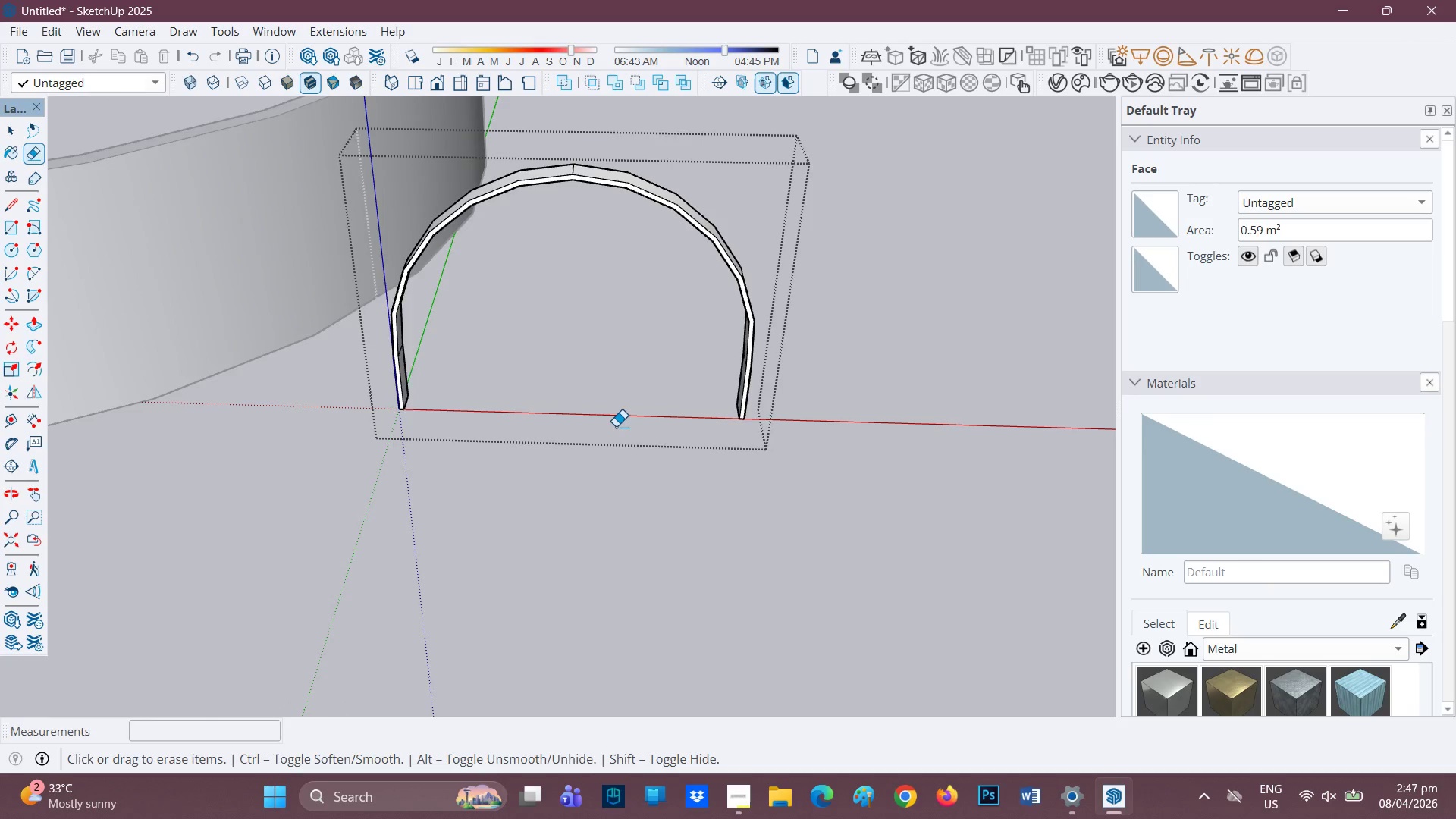 
scroll: coordinate [613, 426], scroll_direction: down, amount: 1.0
 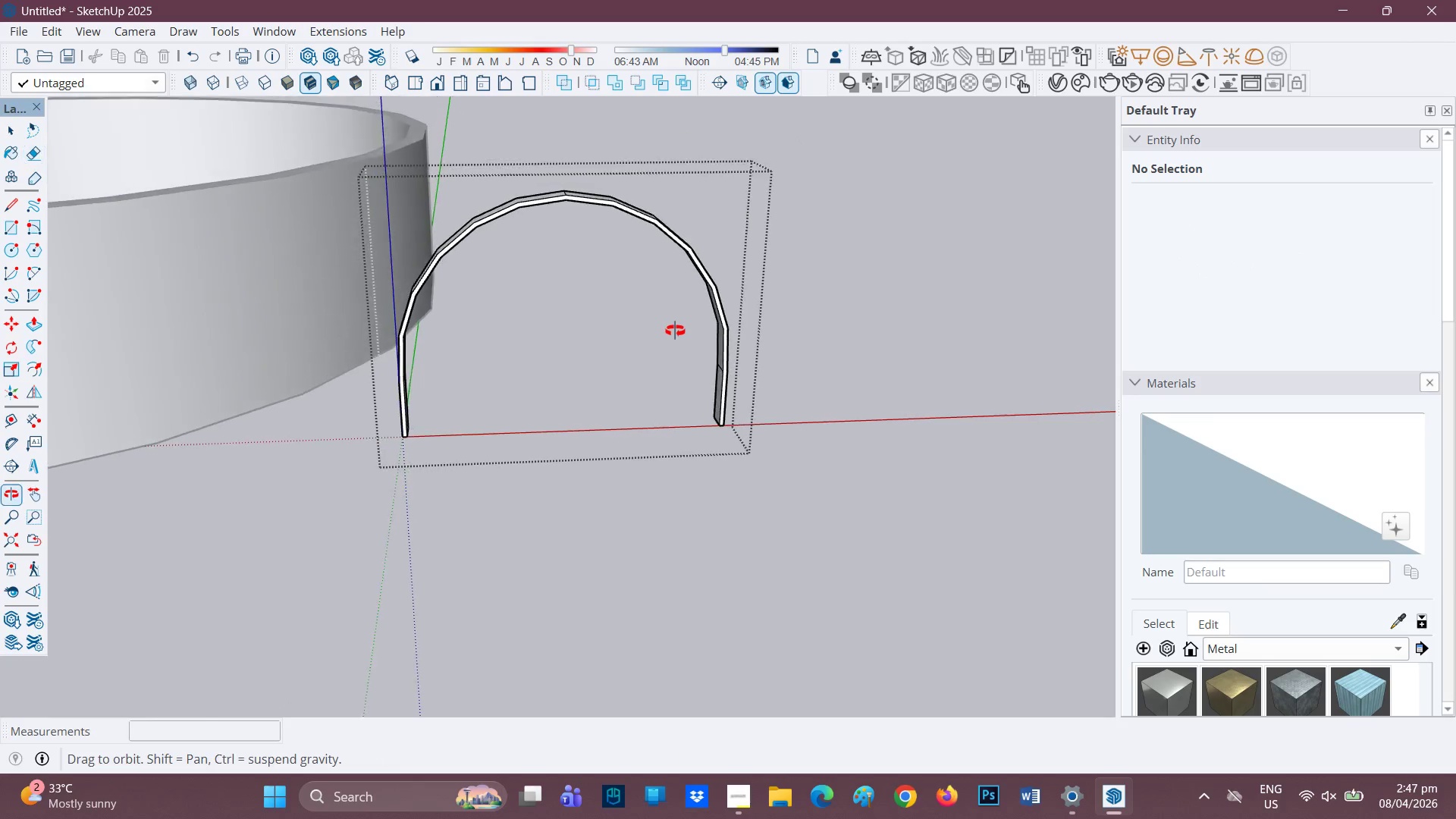 
key(Space)
 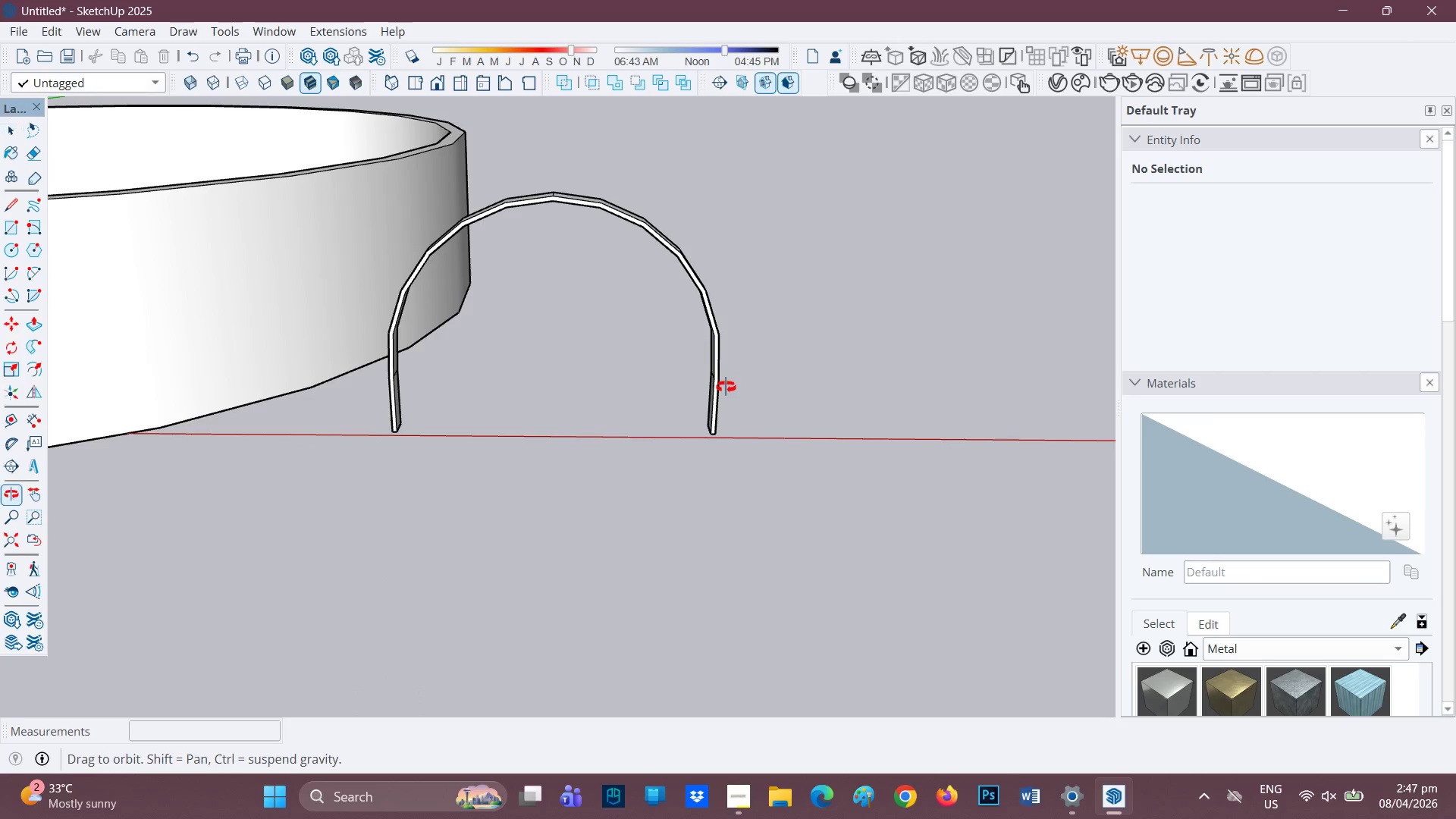 
left_click([717, 381])
 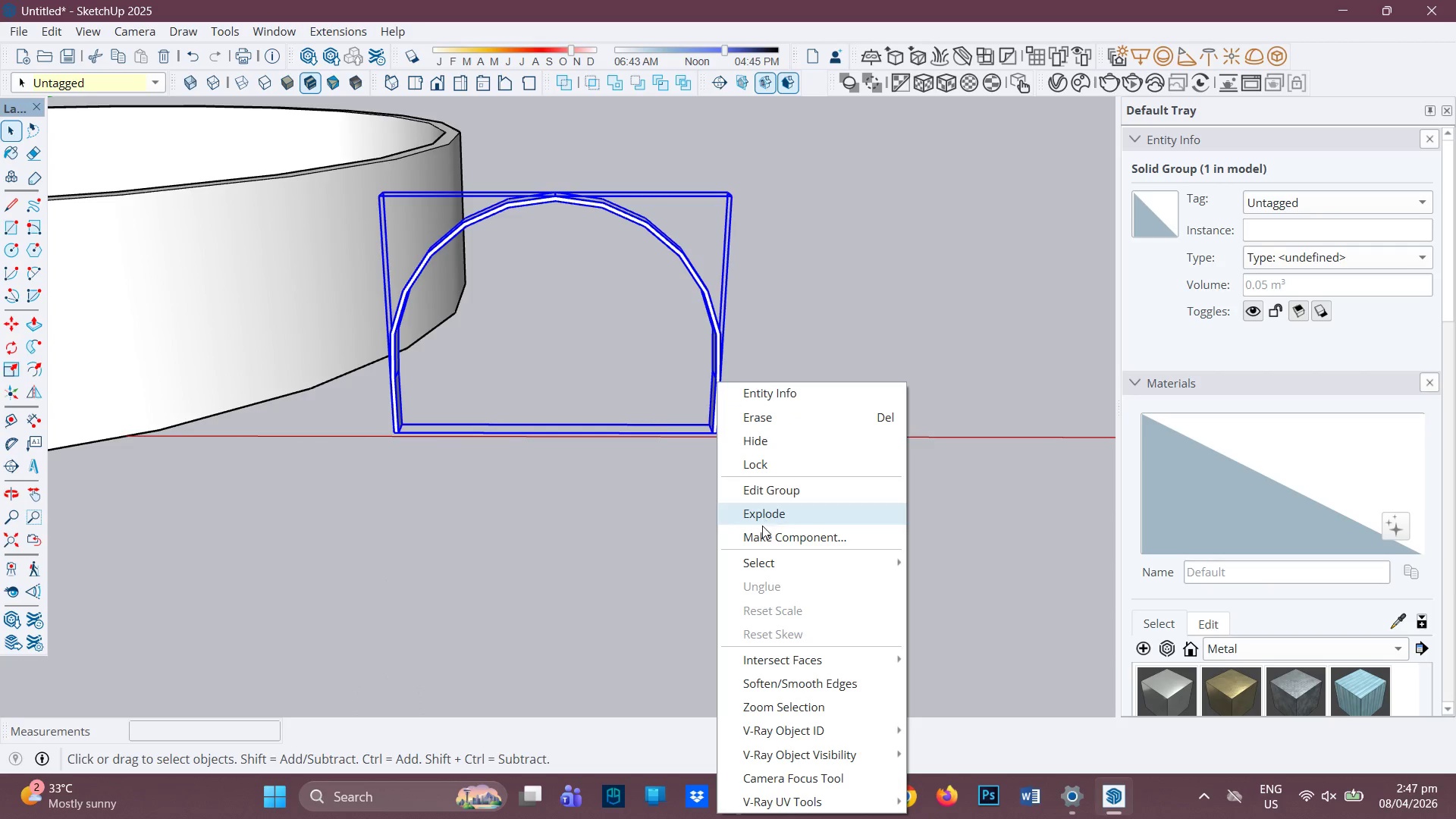 
left_click([760, 538])
 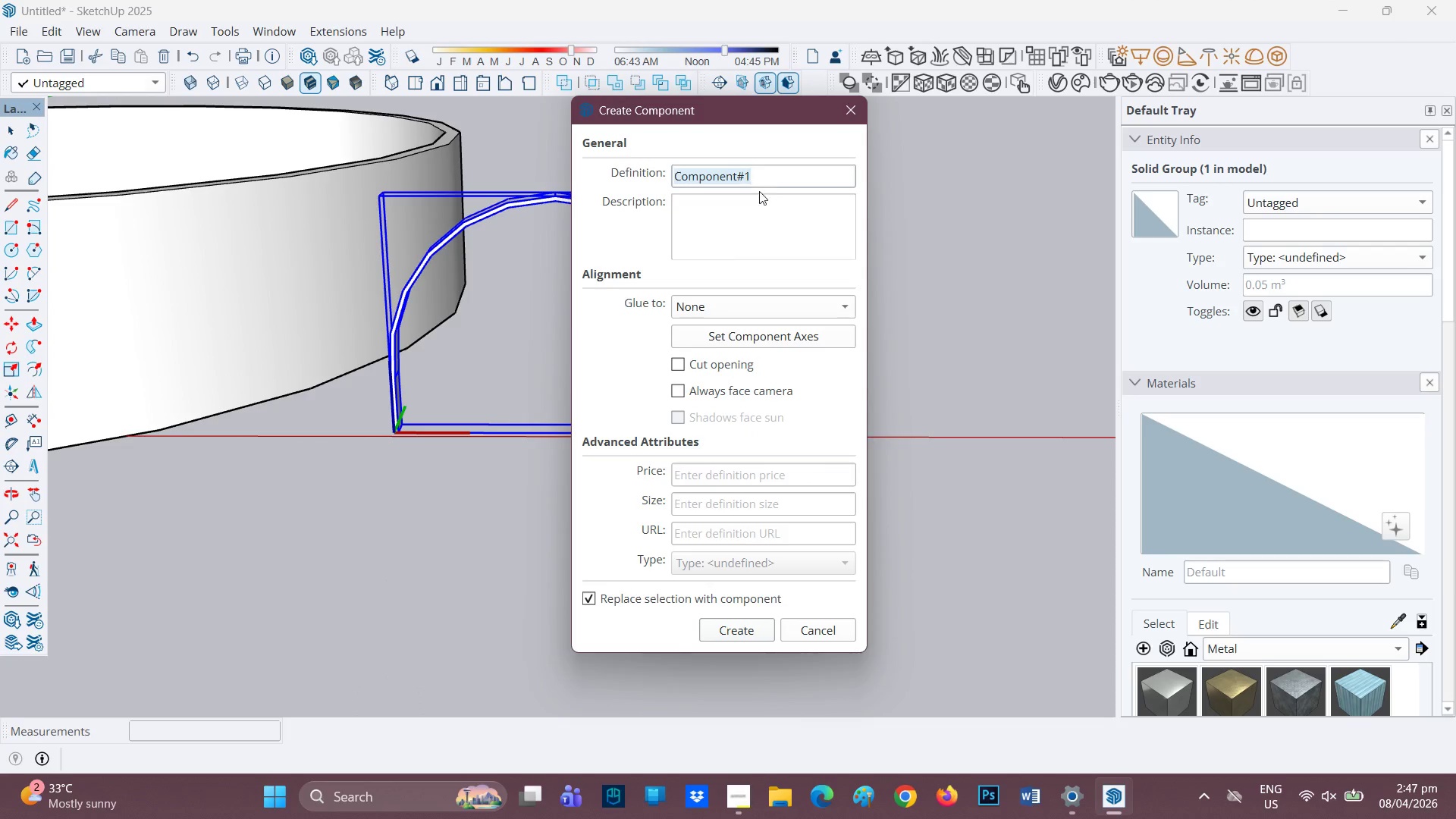 
left_click([773, 181])
 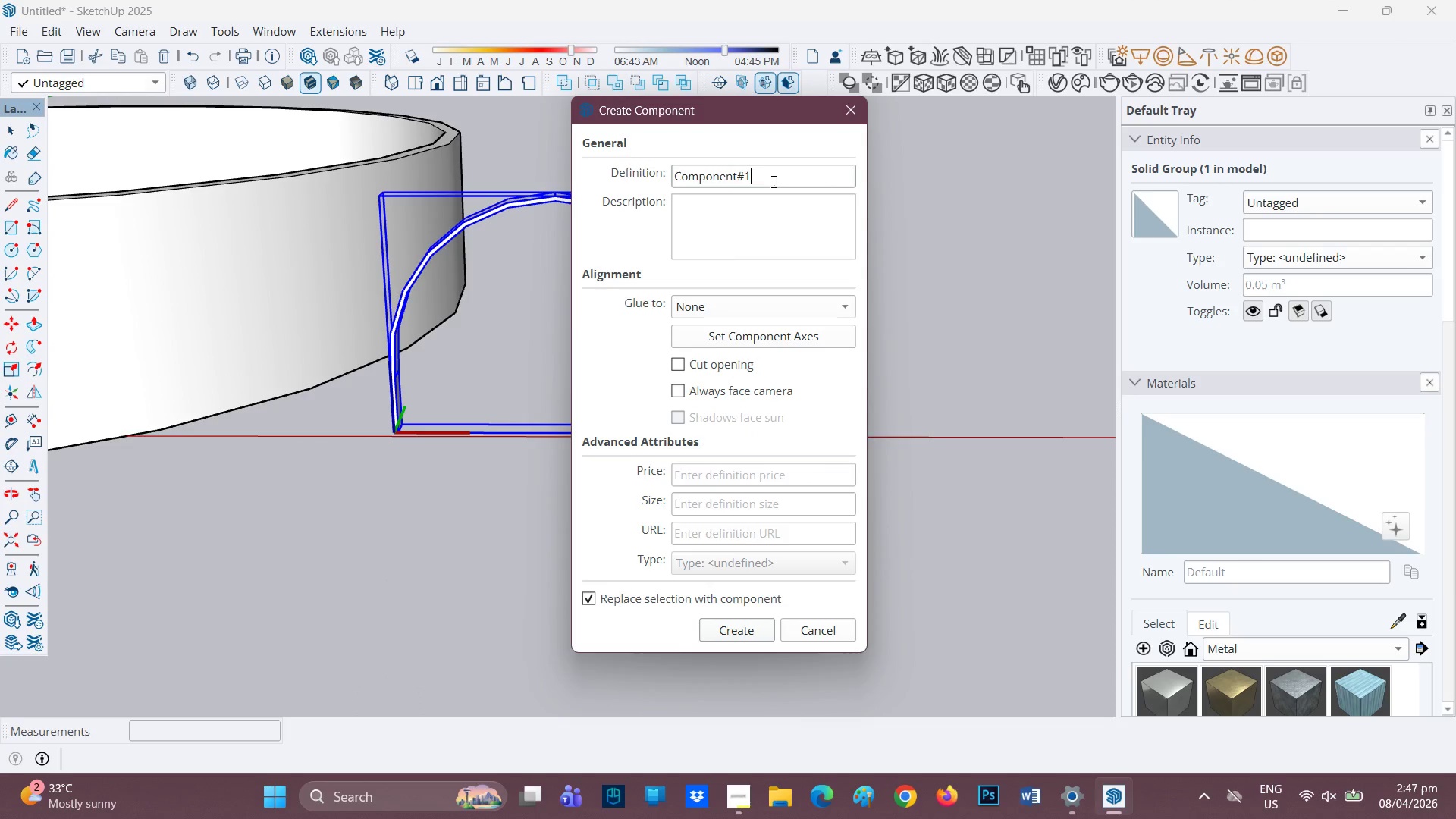 
left_click_drag(start_coordinate=[772, 181], to_coordinate=[609, 172])
 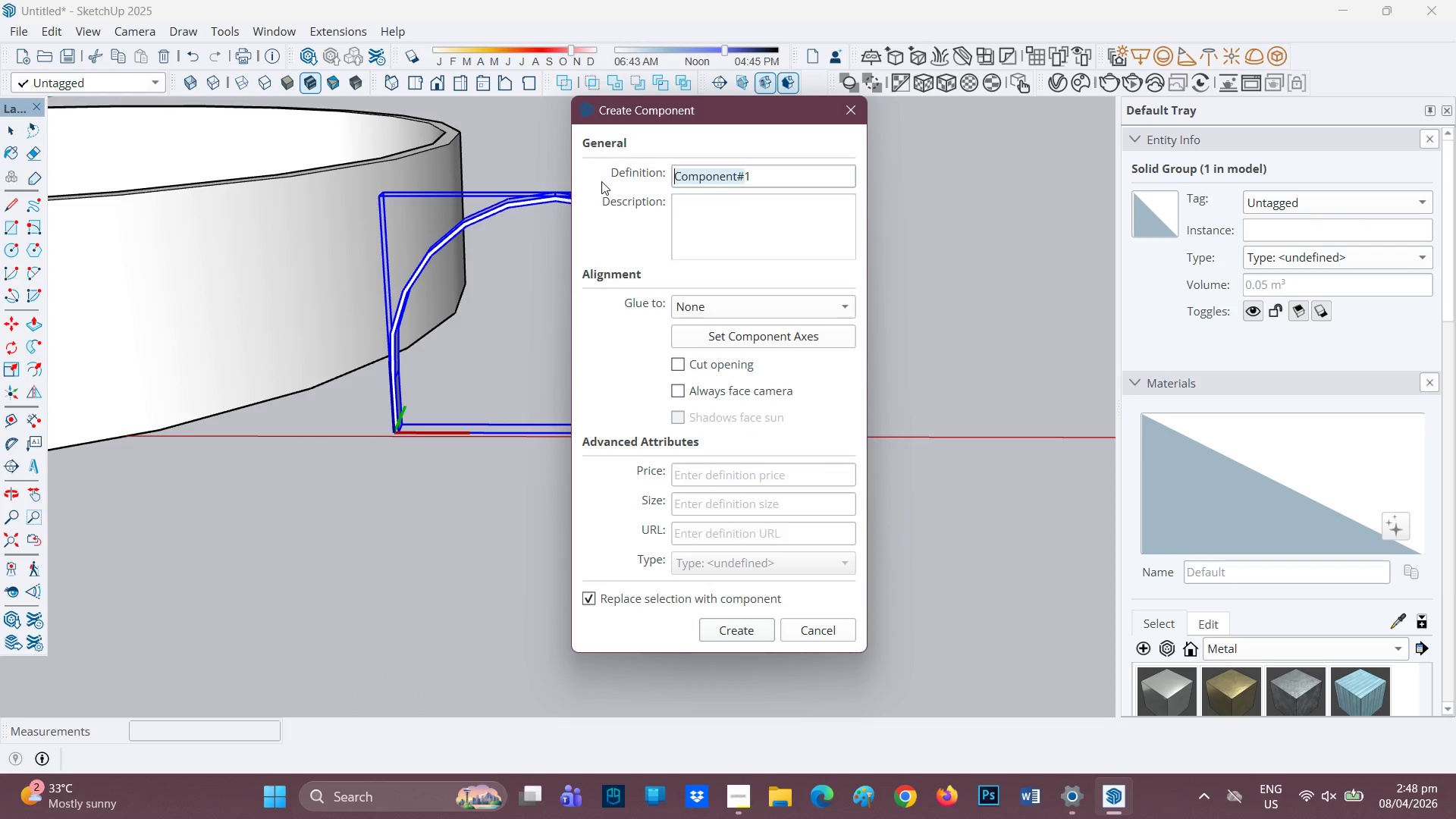 
type(arc )
key(Backspace)
key(Backspace)
key(Backspace)
key(Backspace)
 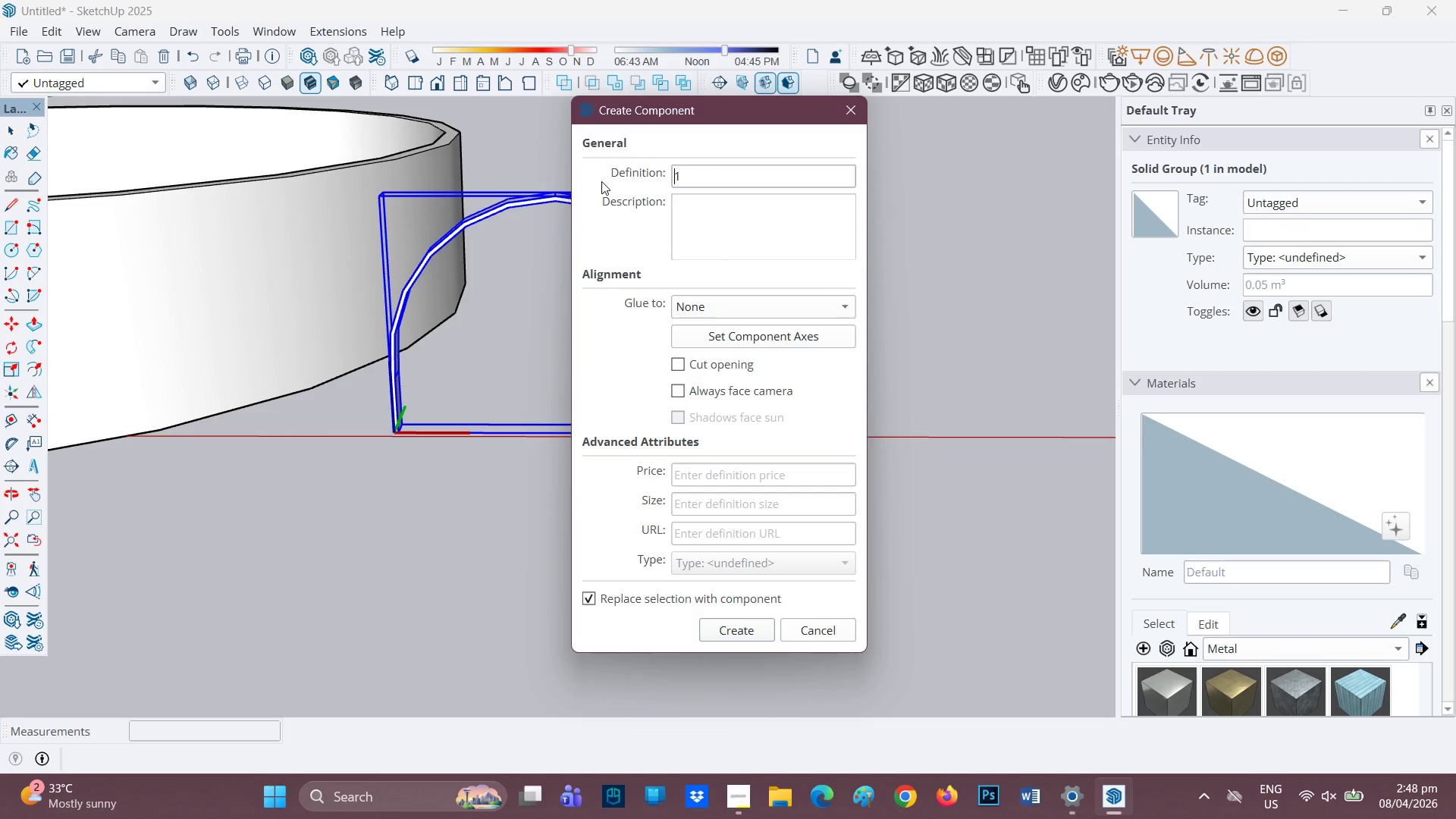 
key(ArrowRight)
 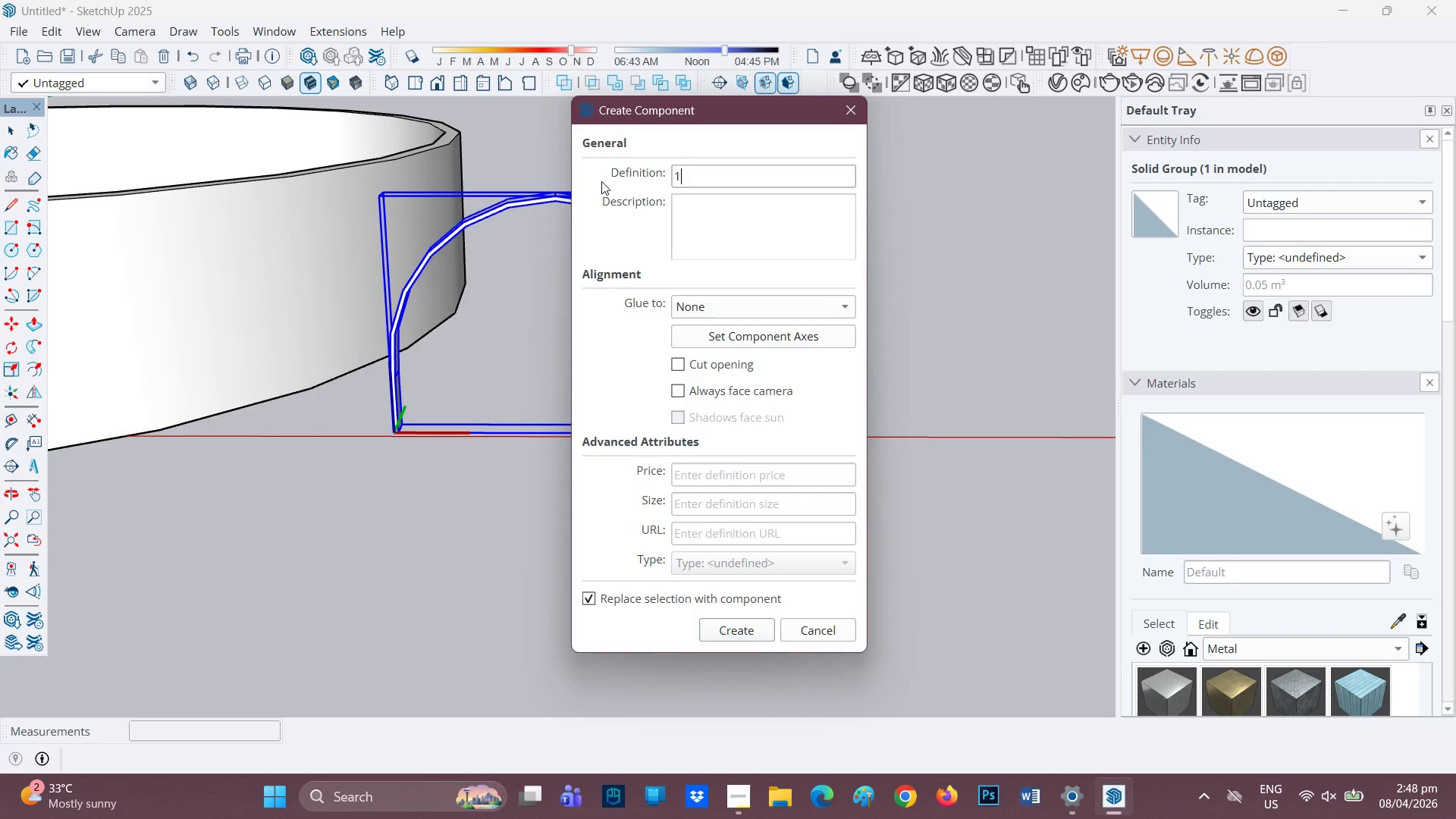 
key(ArrowRight)
 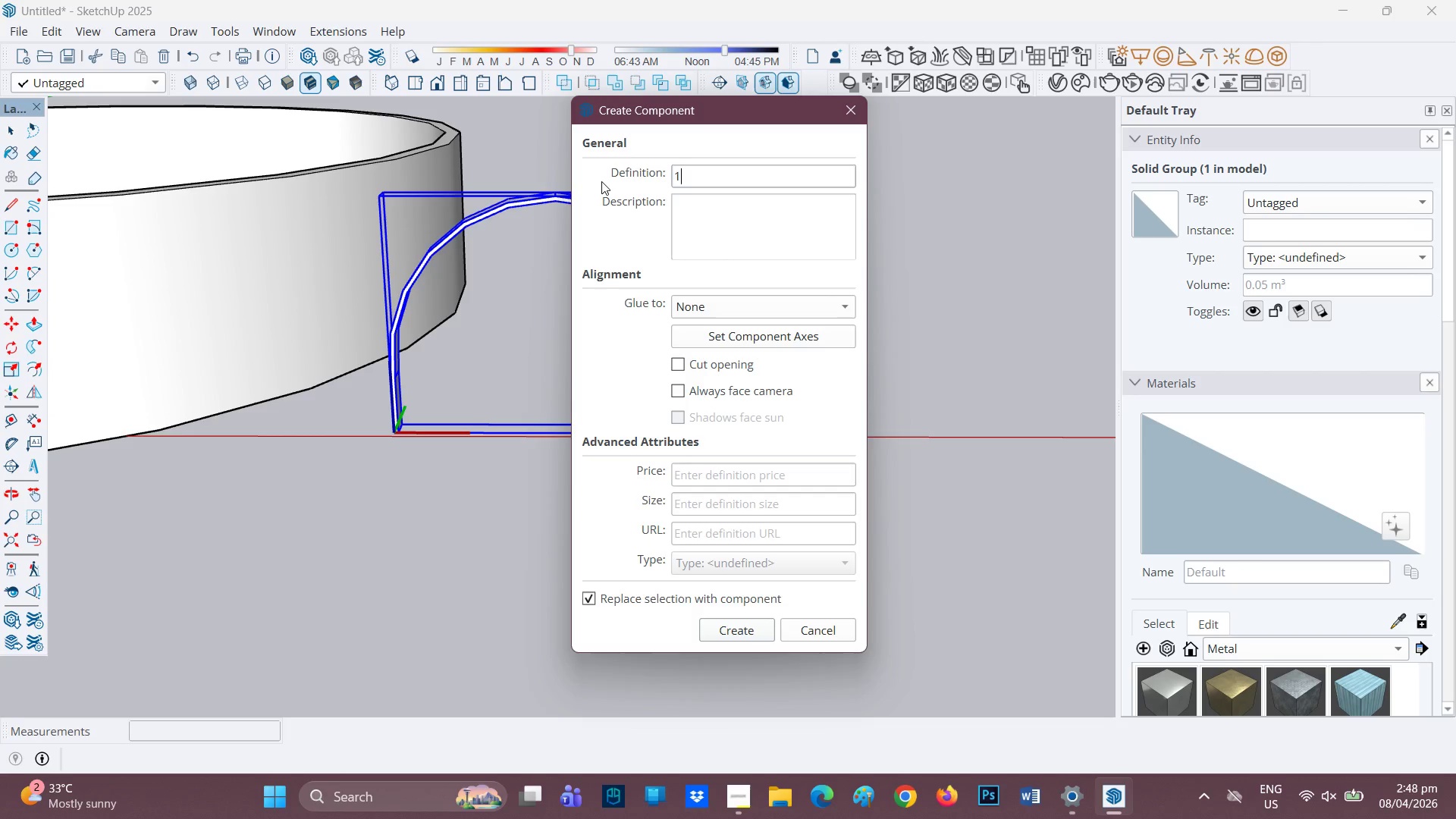 
key(Backspace)
type(E)
key(Backspace)
type(ARC ENTRANCE)
 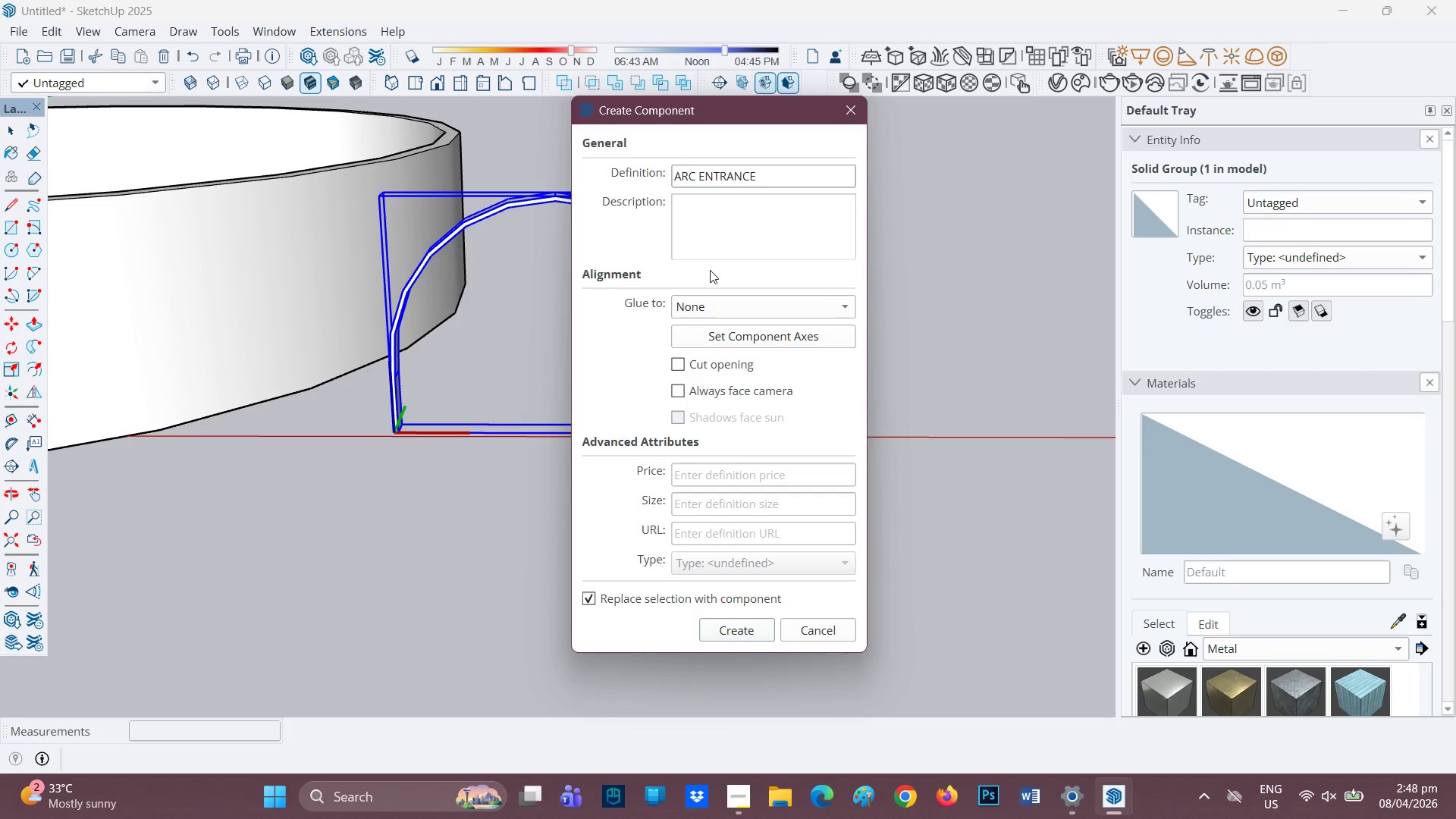 
left_click([743, 632])
 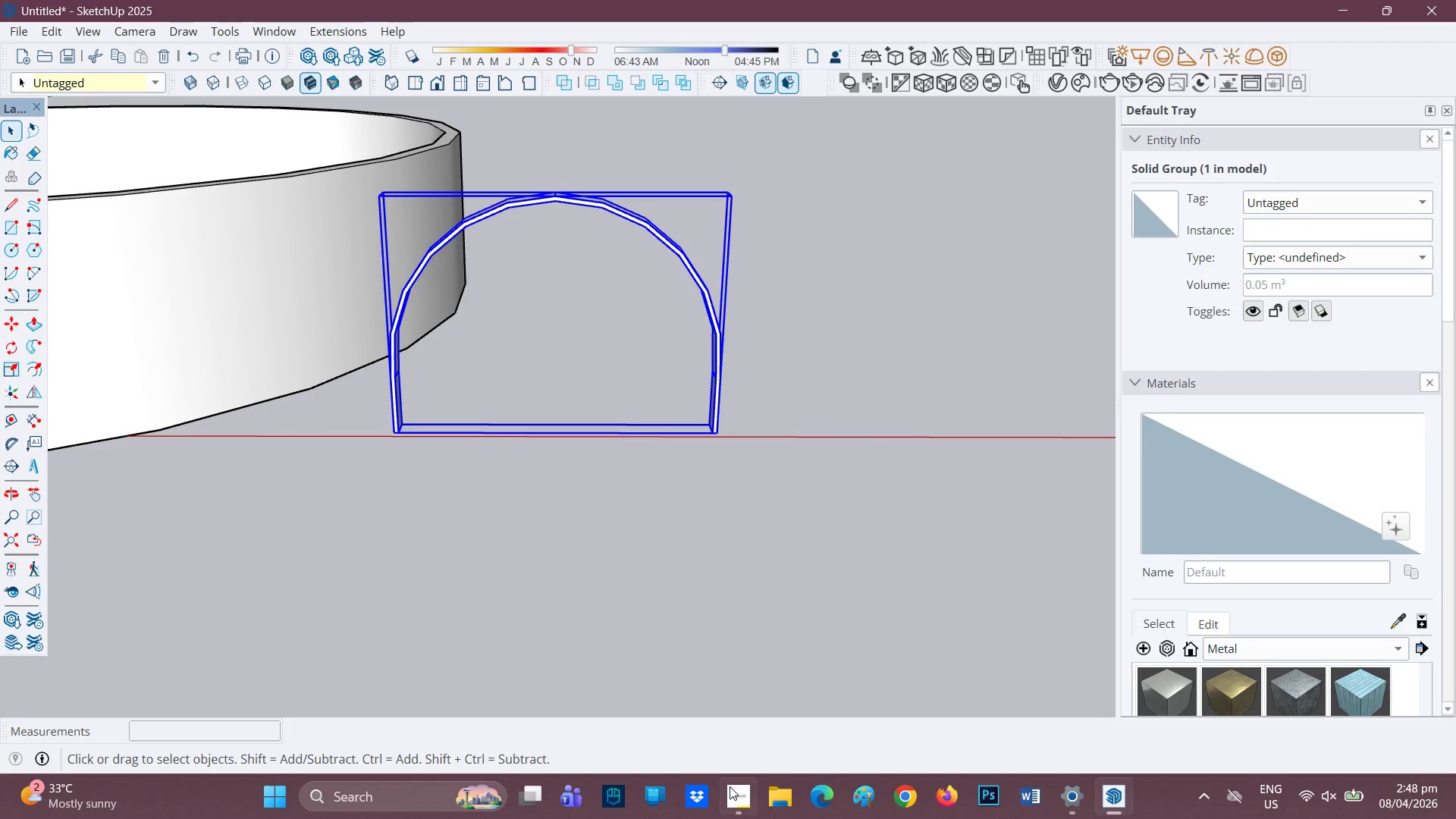 
left_click([738, 796])